 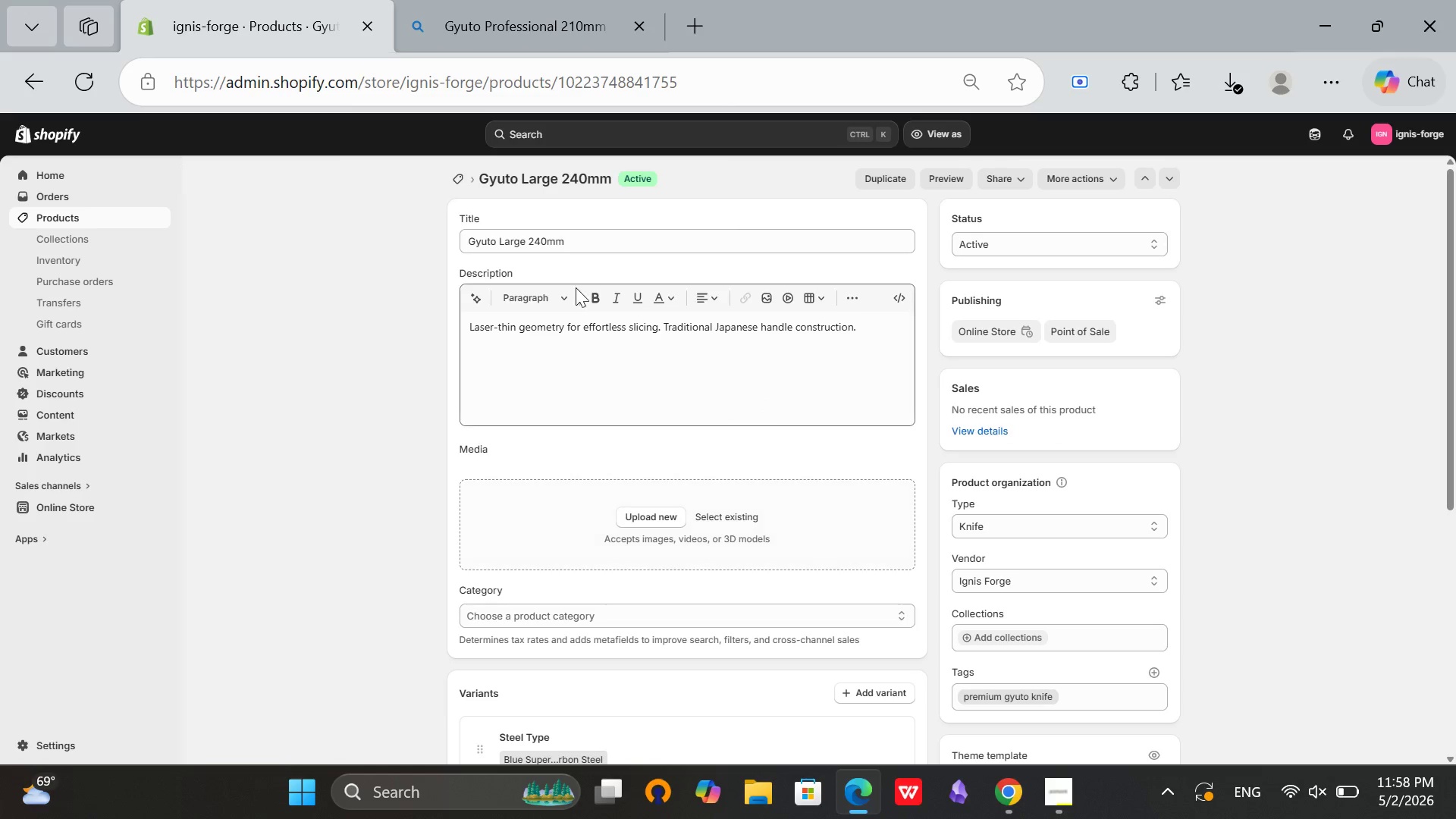 
left_click([622, 248])
 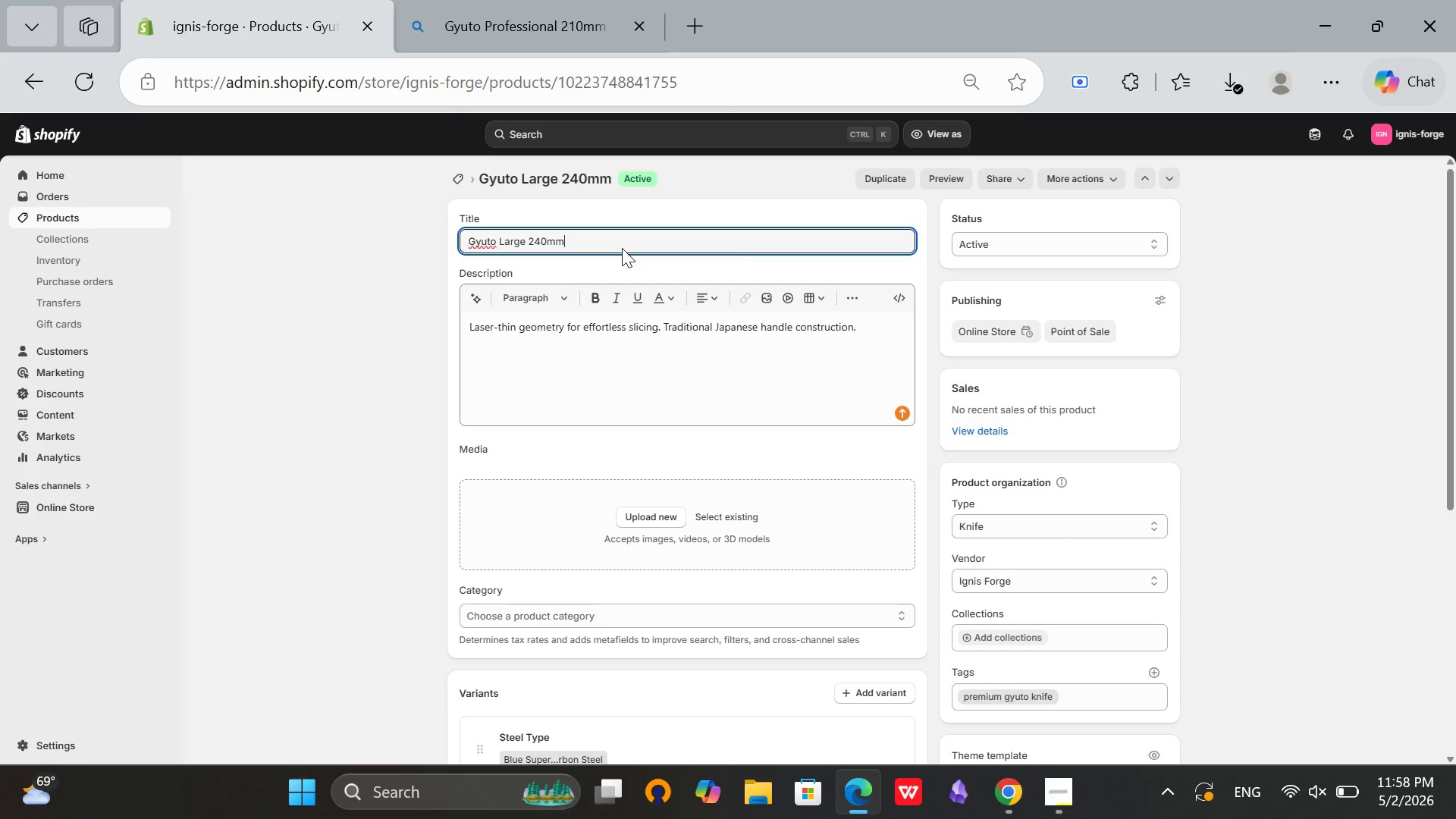 
key(Control+ControlLeft)
 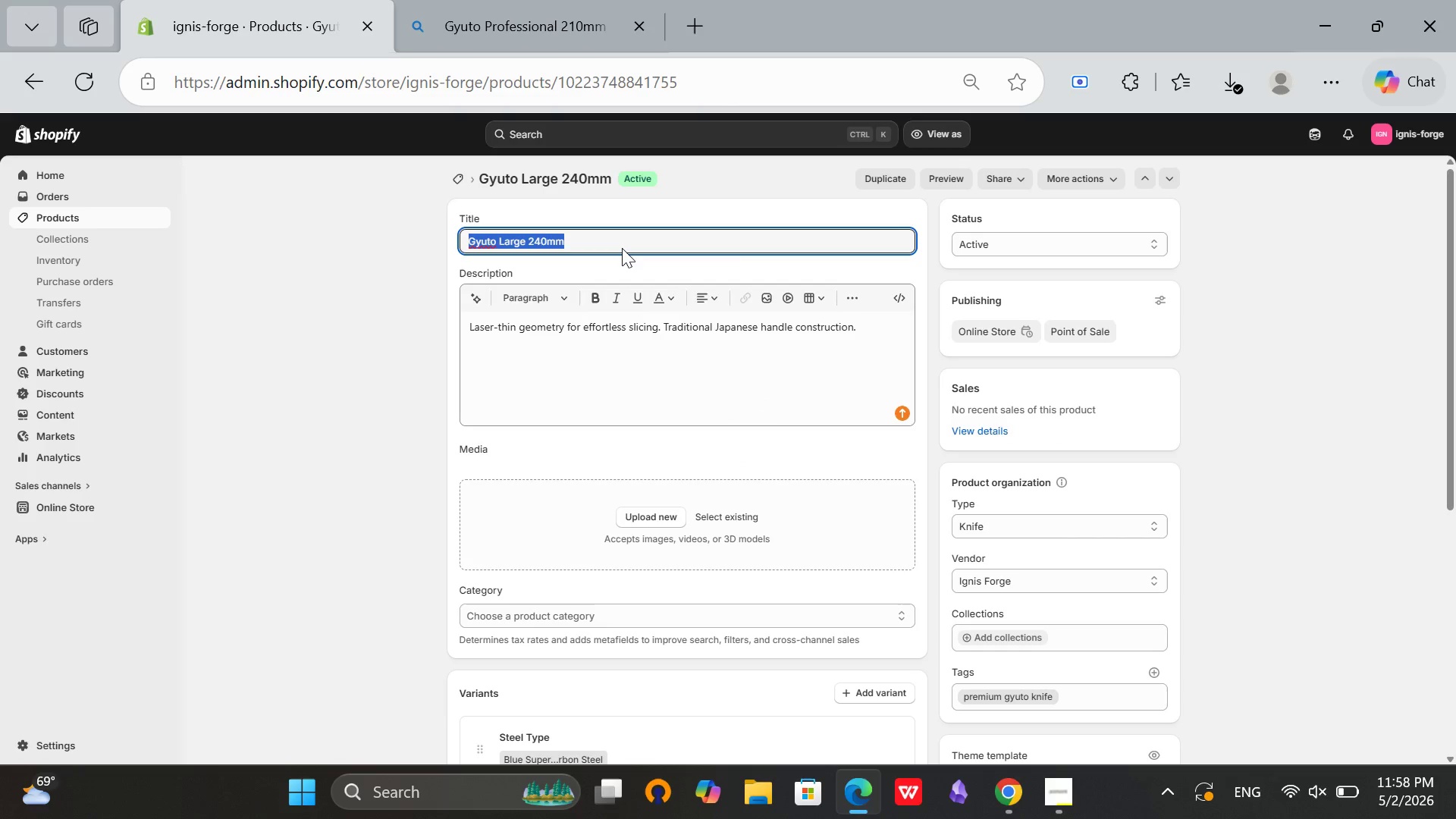 
key(Control+A)
 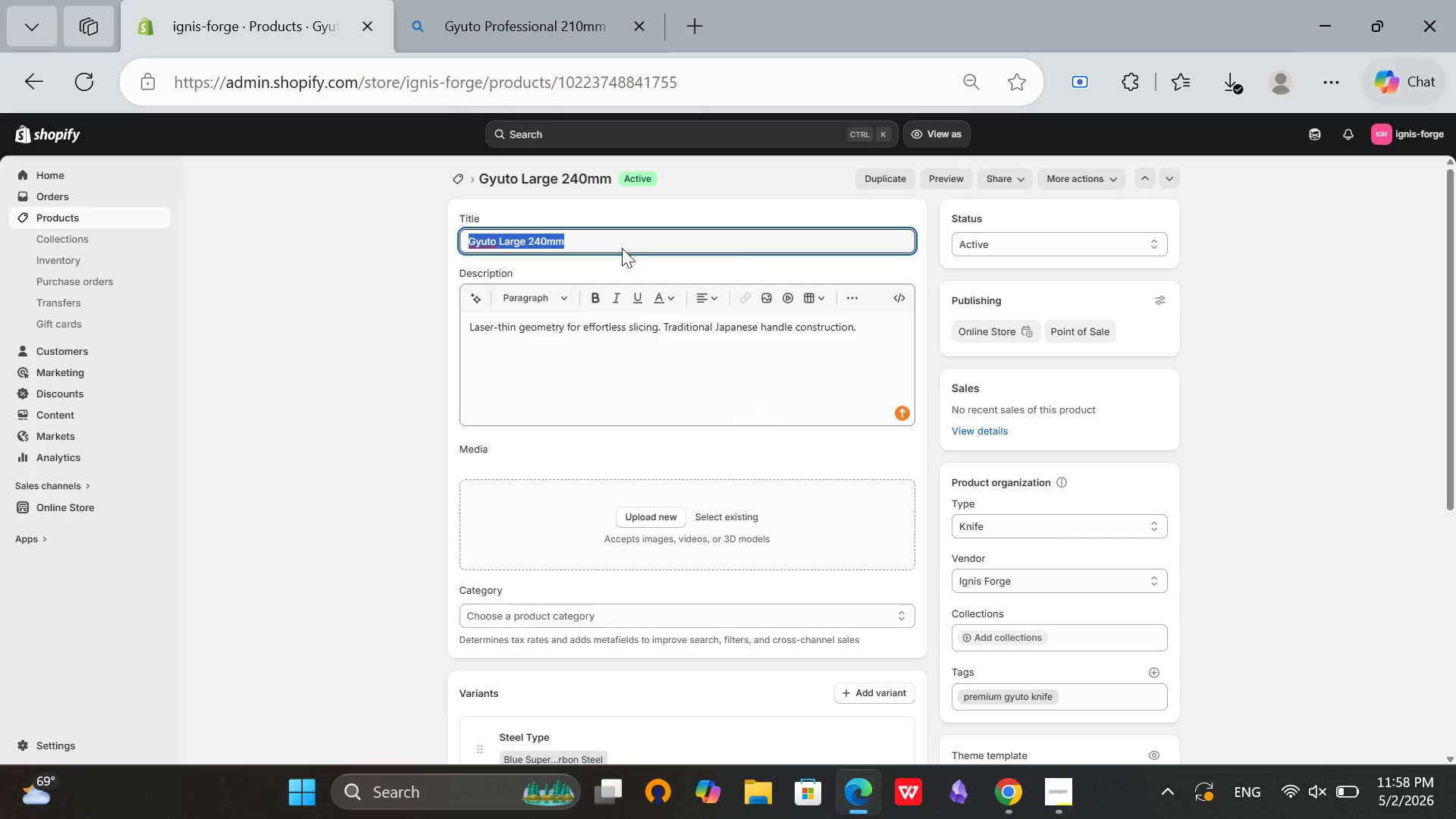 
key(Control+C)
 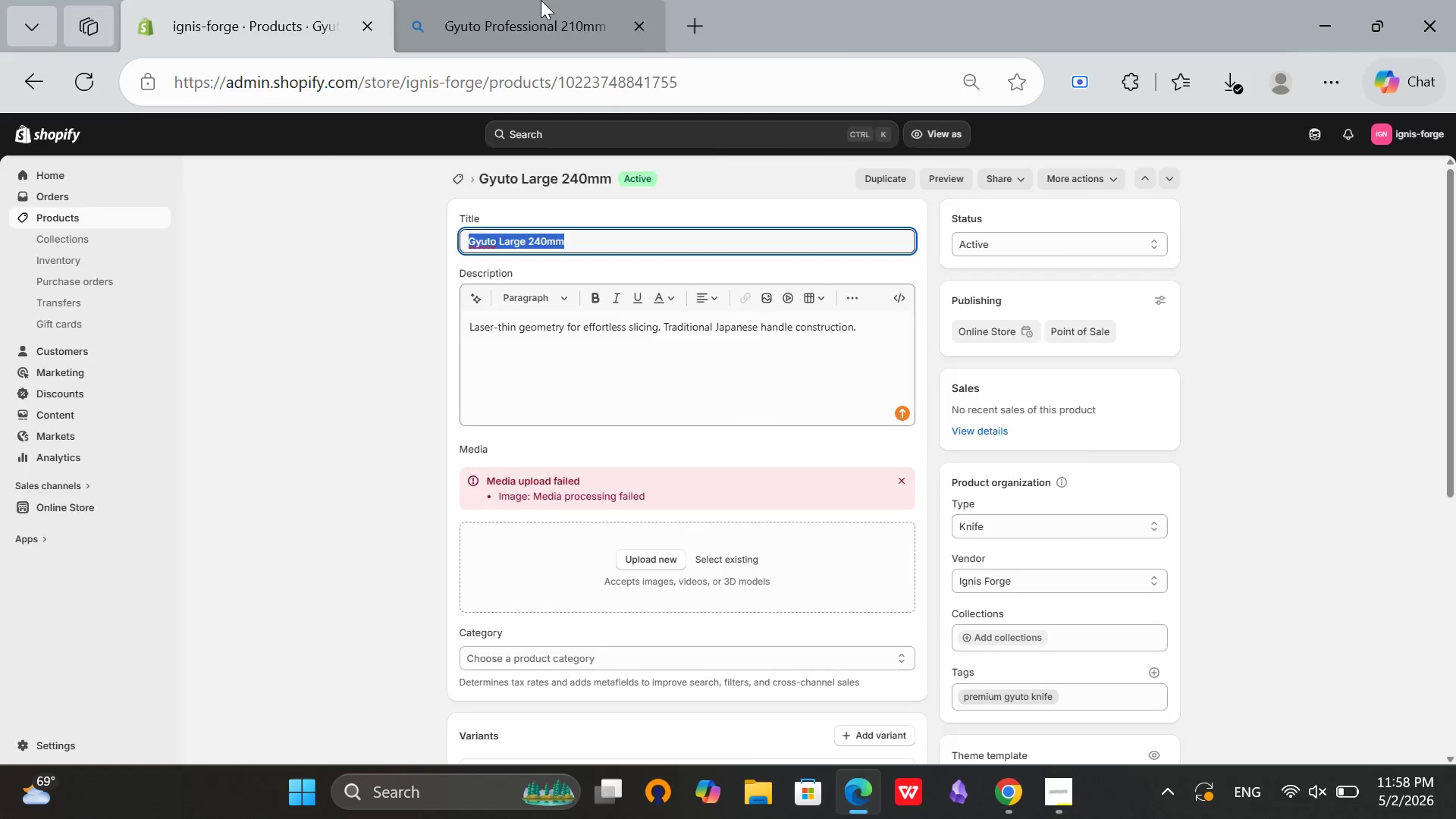 
left_click([541, 0])
 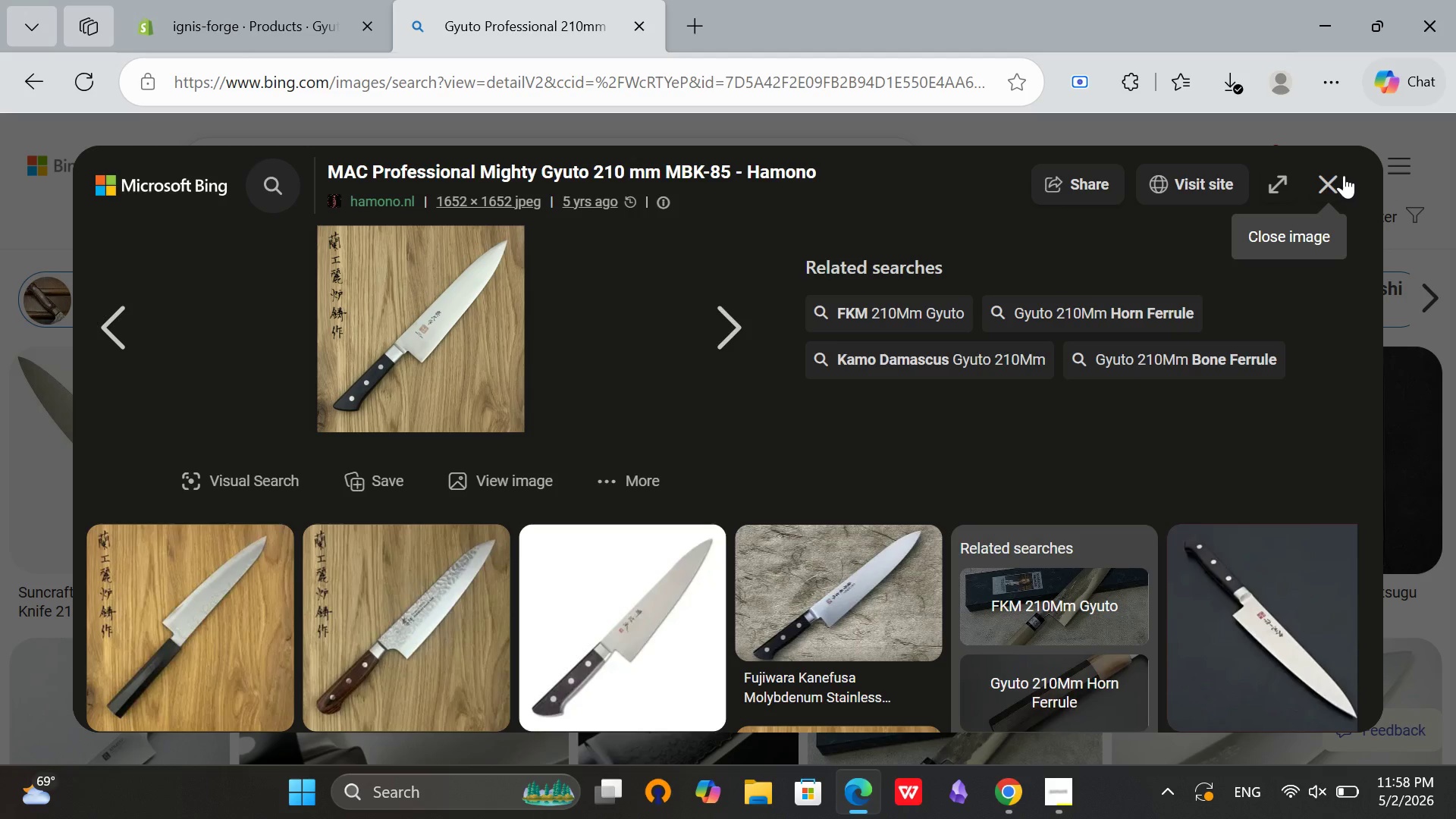 
left_click([1338, 174])
 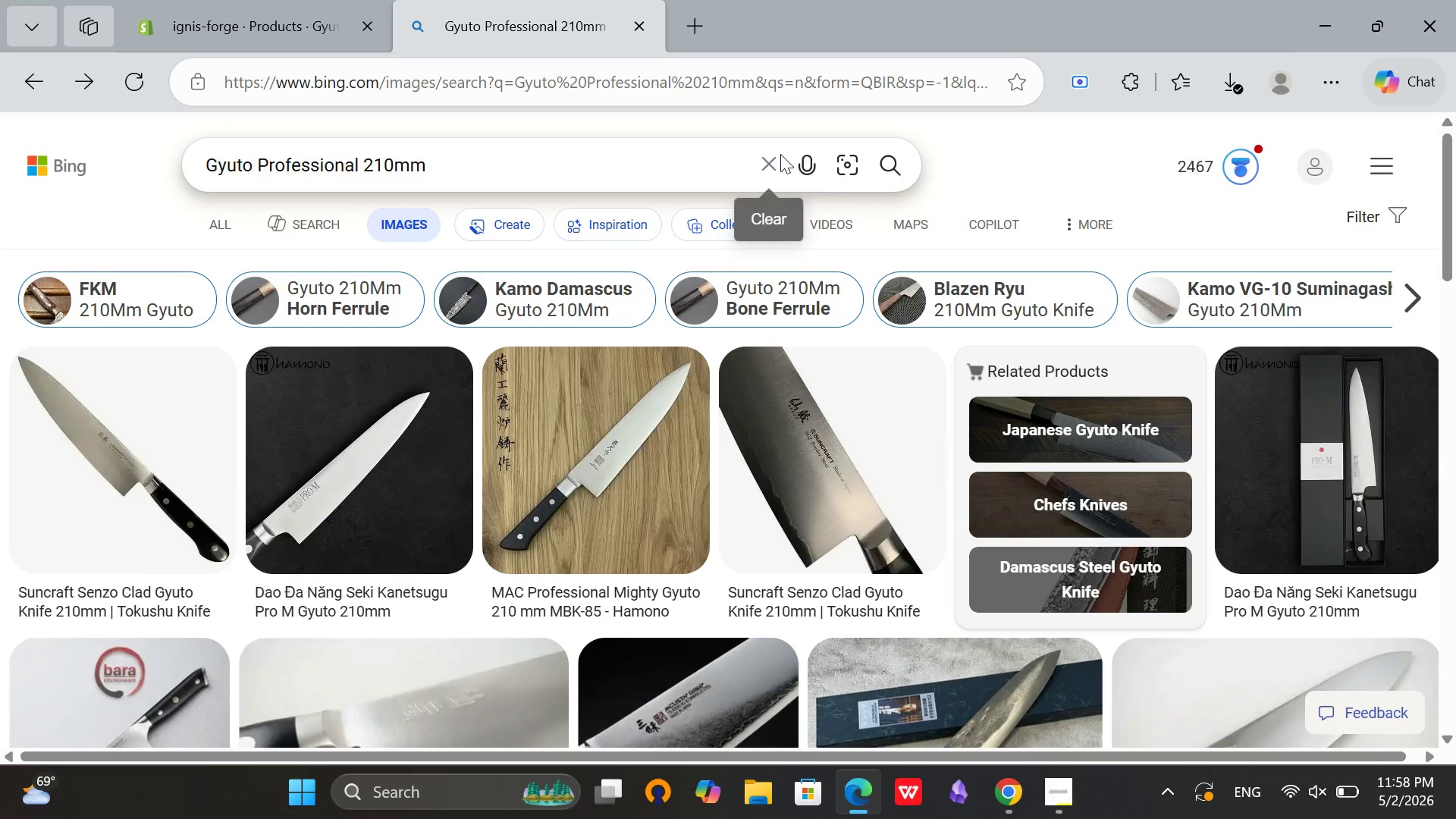 
left_click([774, 152])
 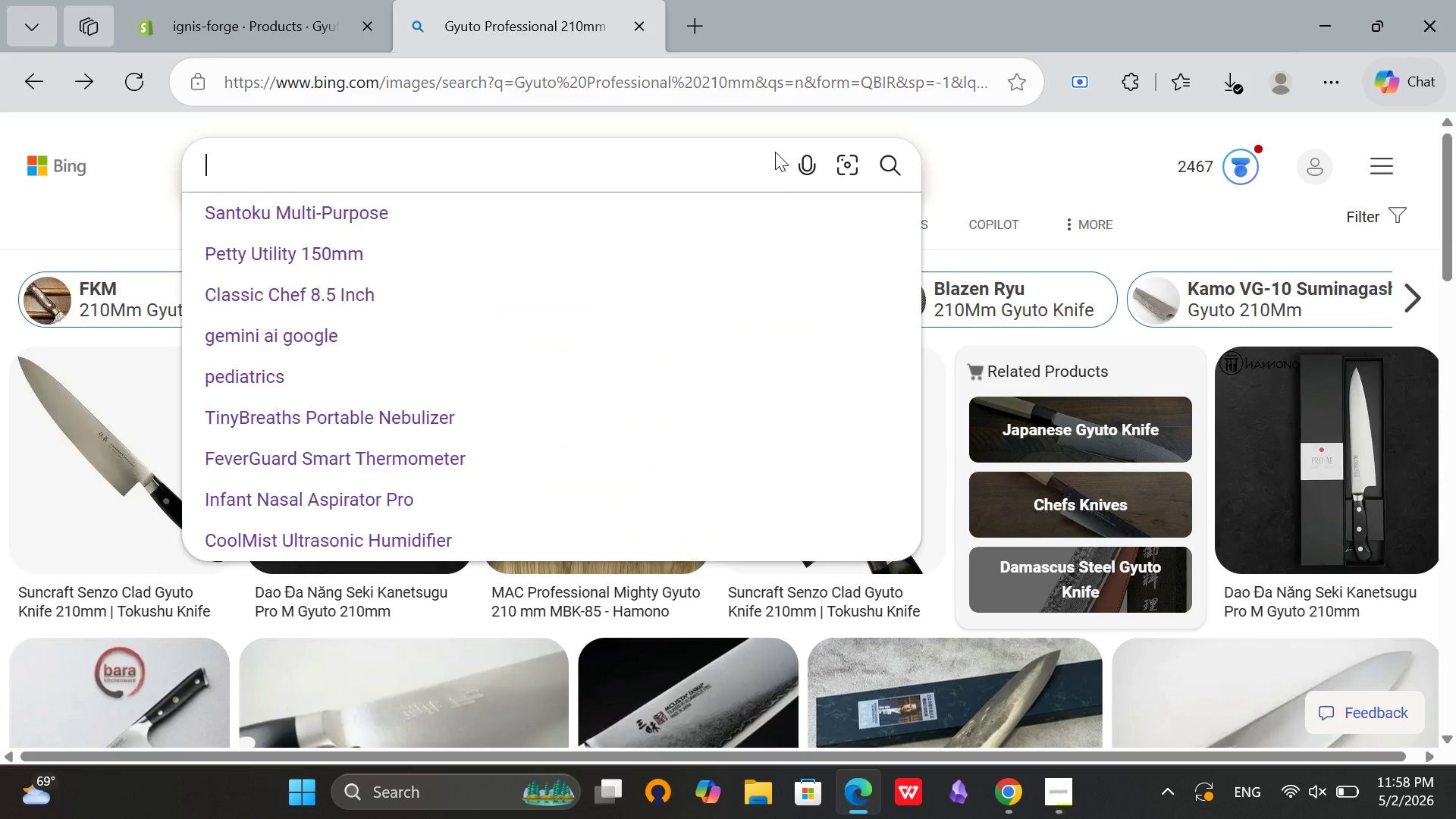 
key(Control+V)
 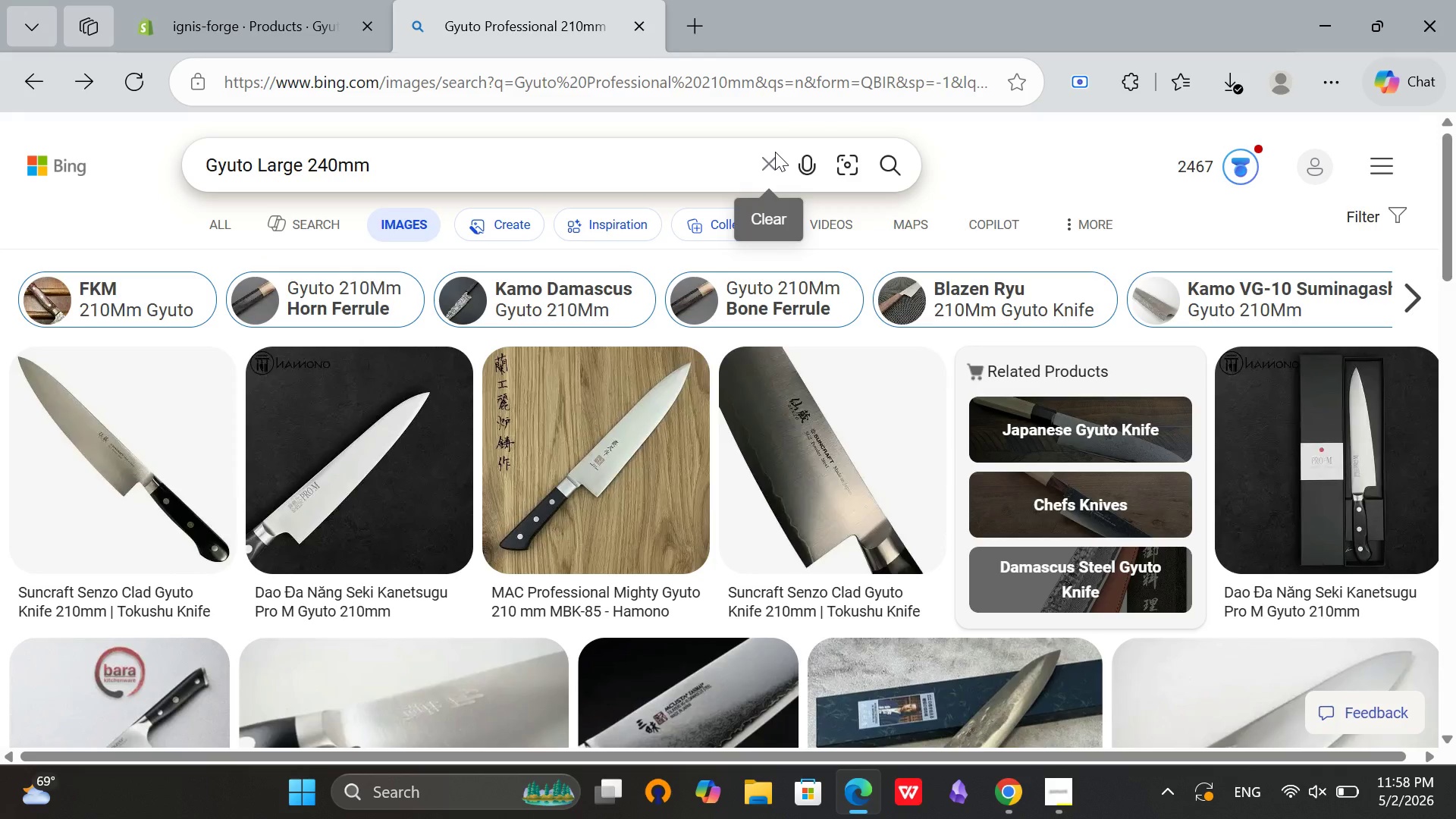 
key(Enter)
 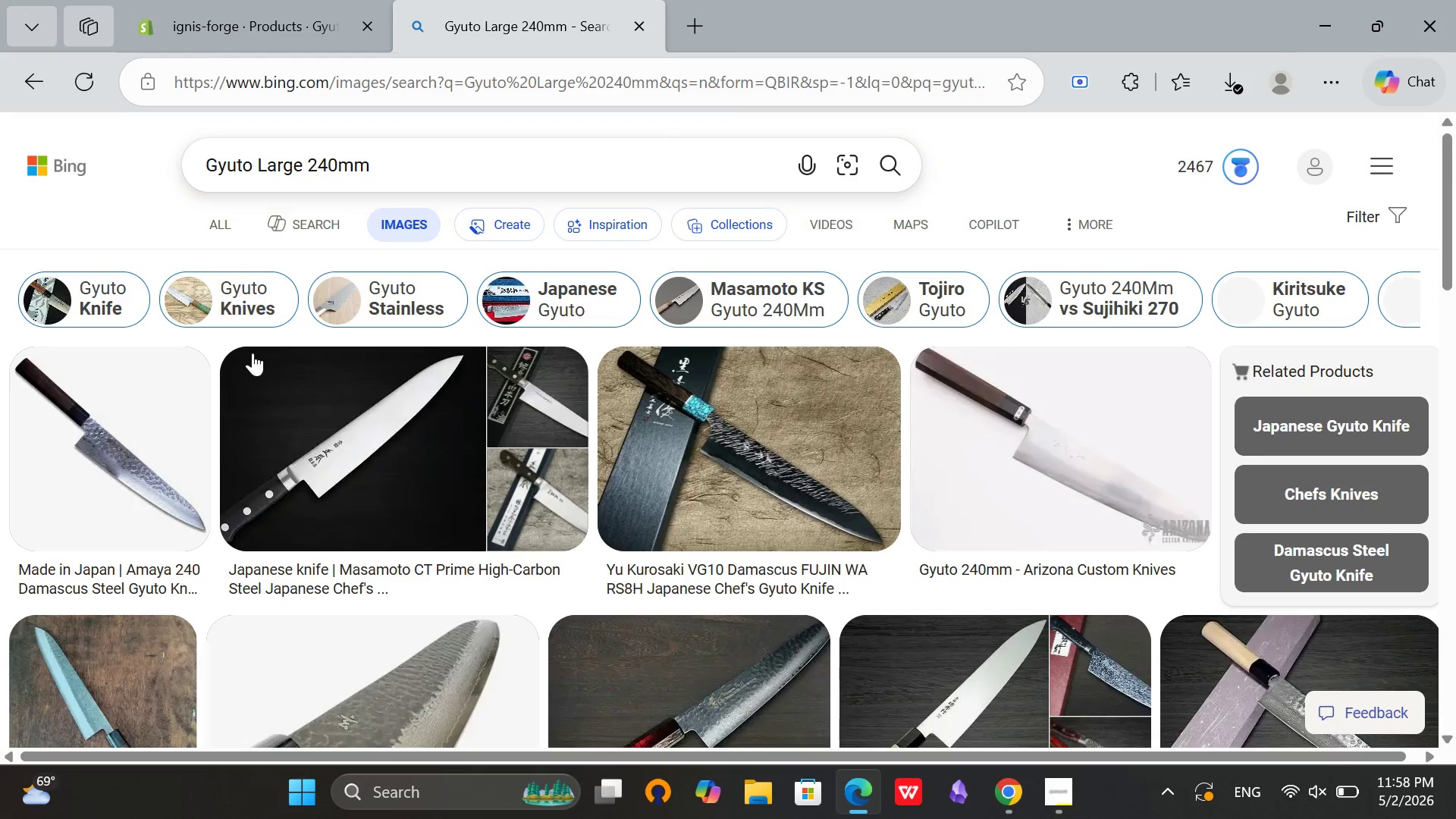 
scroll: coordinate [840, 450], scroll_direction: none, amount: 0.0
 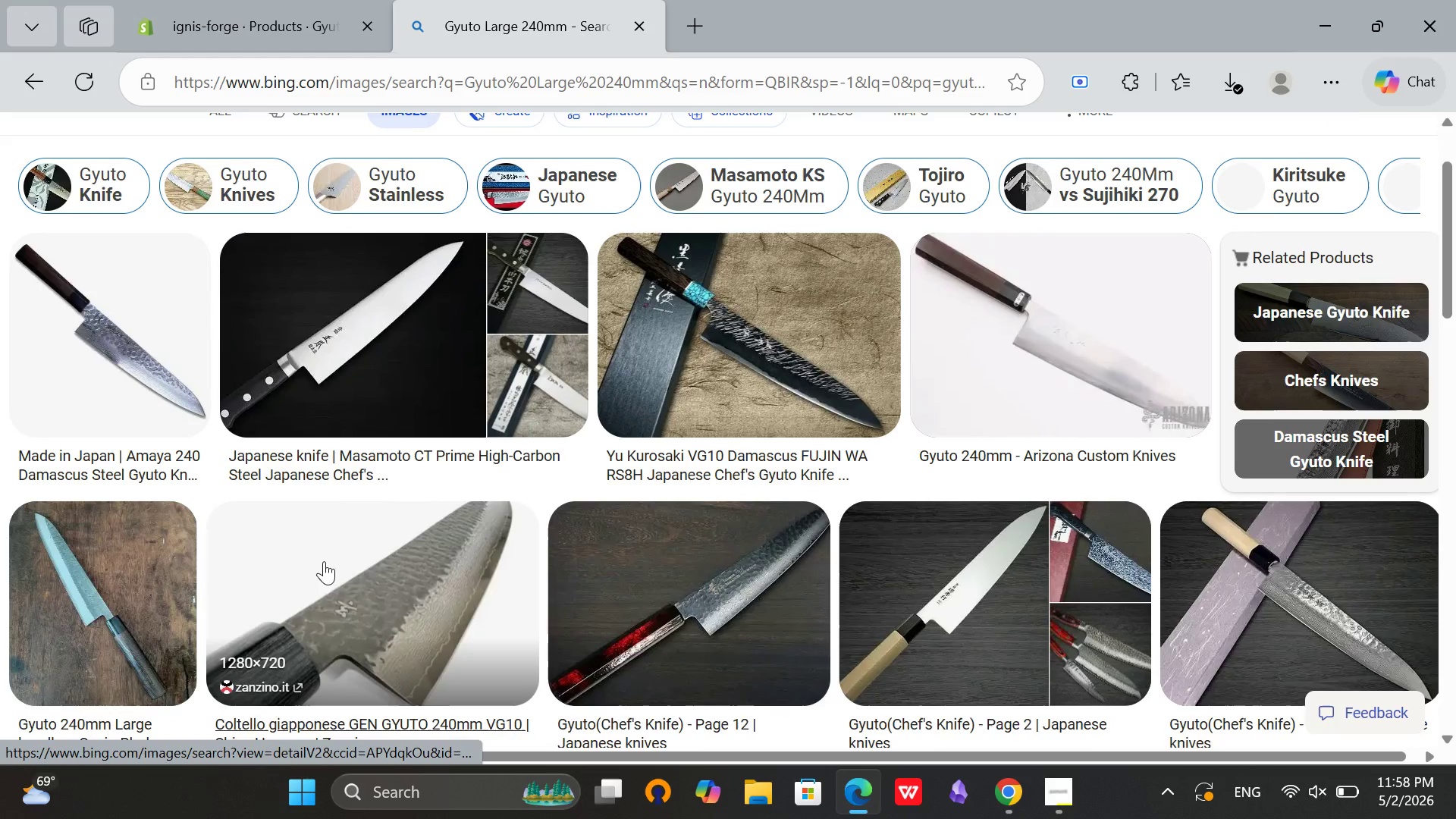 
scroll: coordinate [326, 561], scroll_direction: down, amount: 1.0
 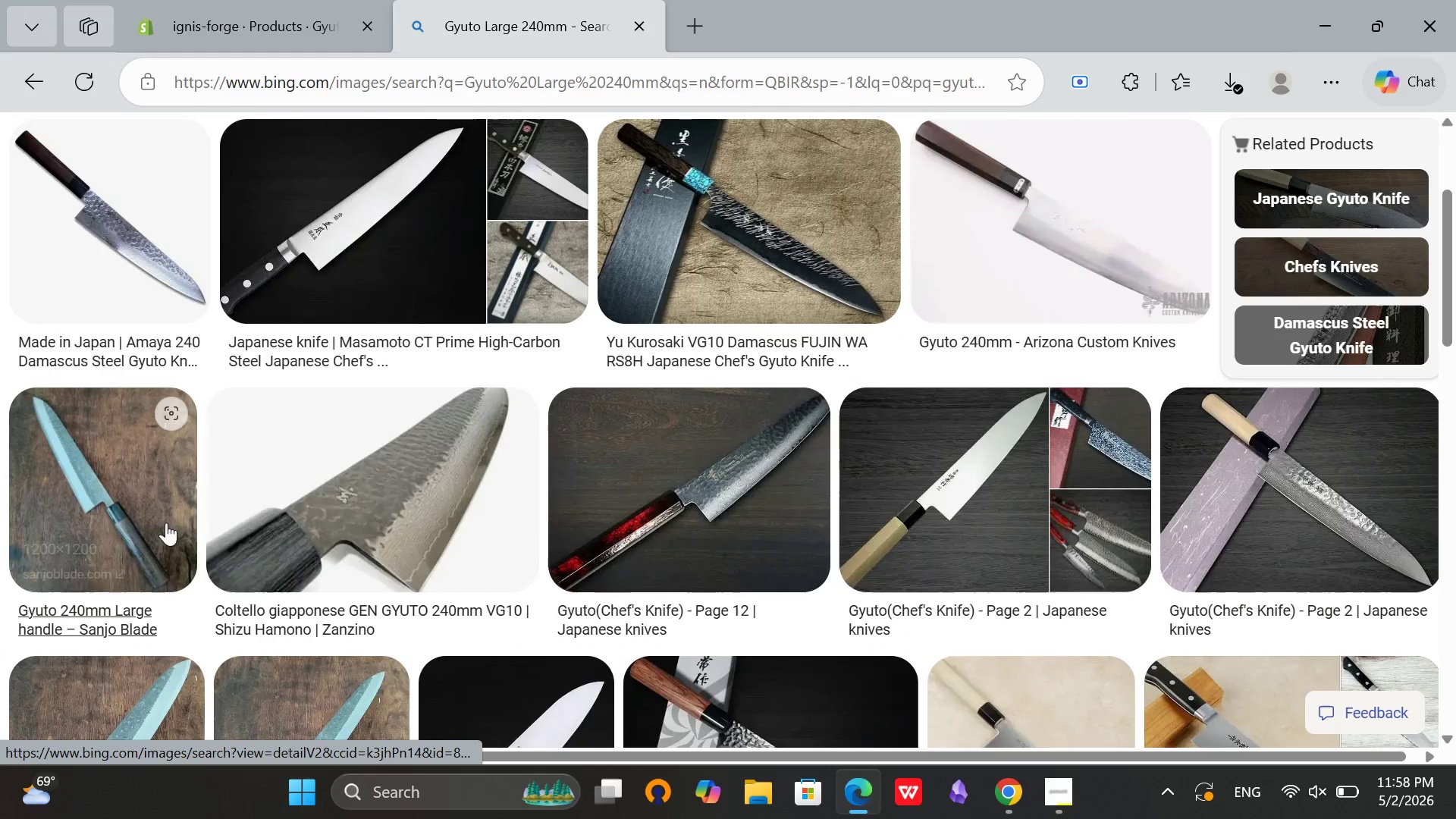 
left_click([112, 435])
 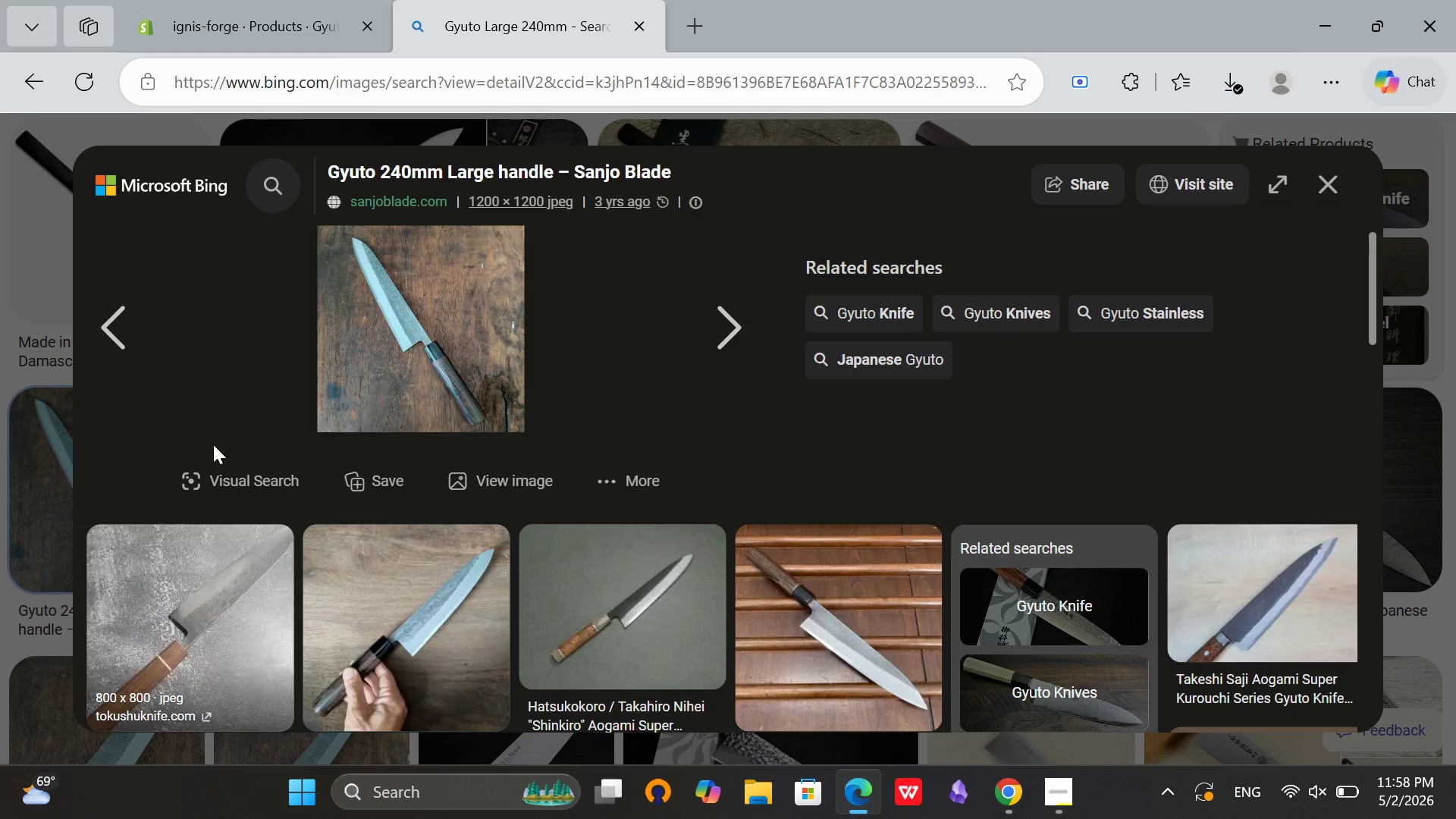 
right_click([397, 269])
 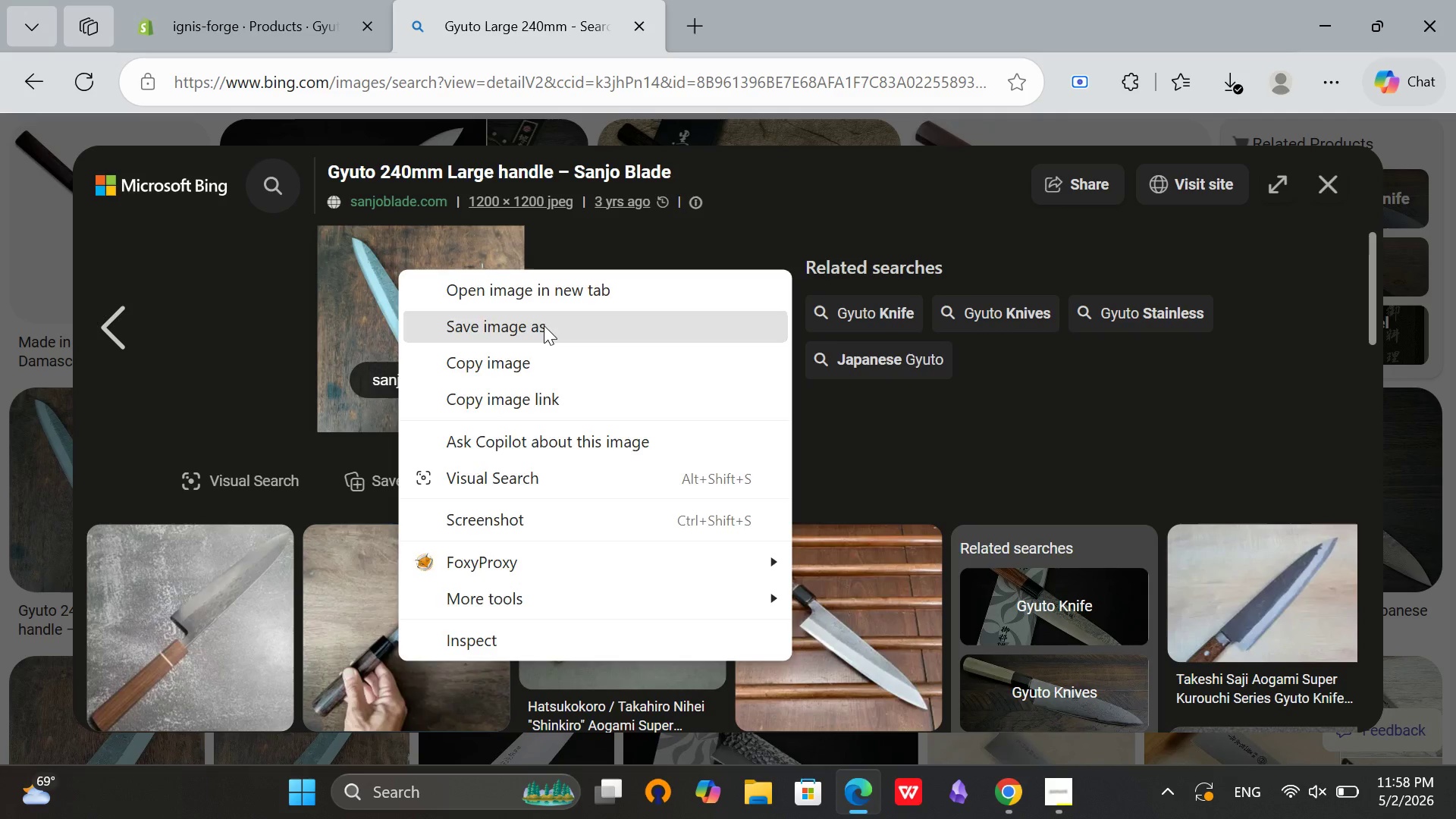 
left_click([544, 325])
 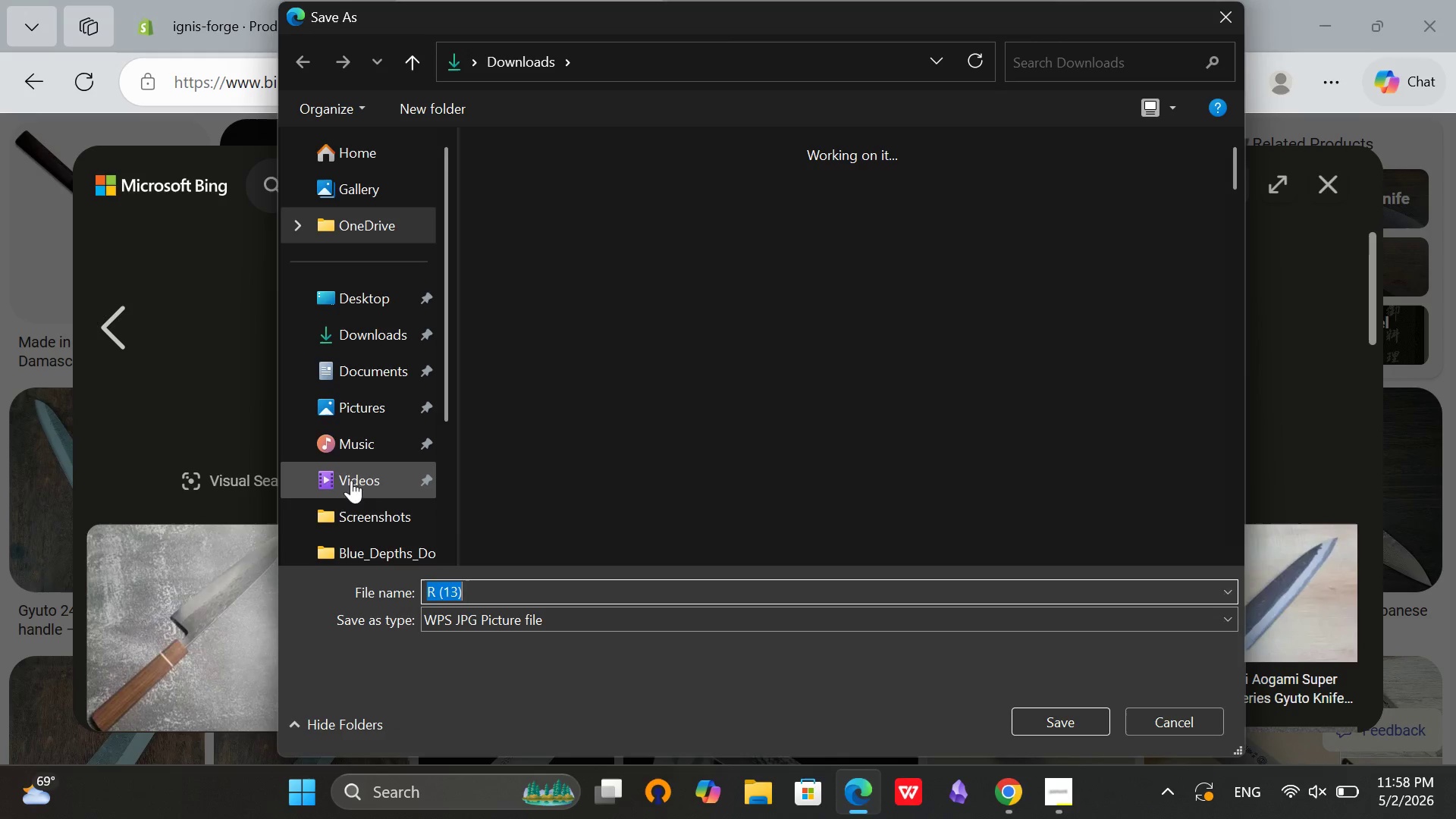 
left_click([353, 334])
 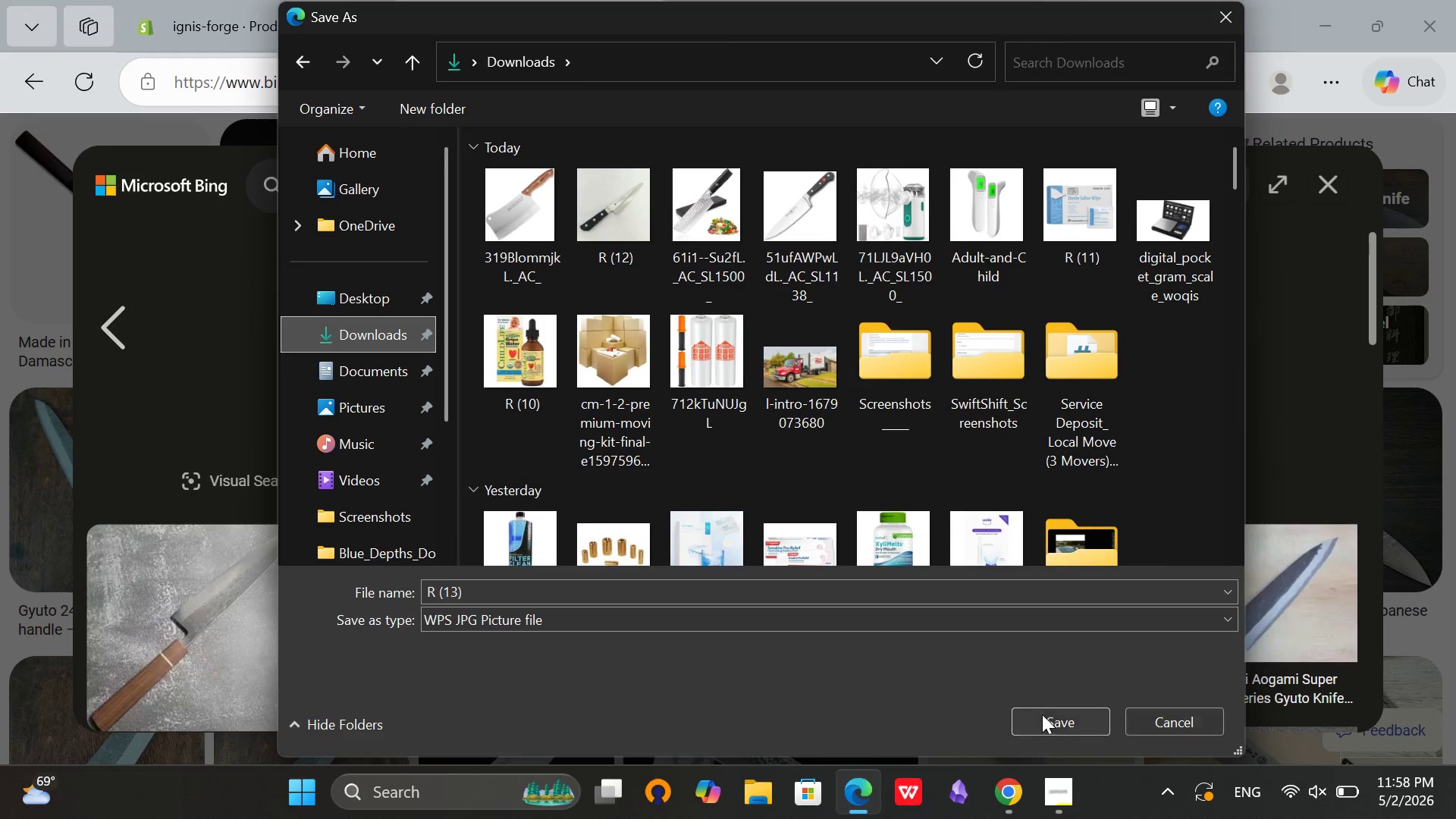 
left_click([1040, 715])
 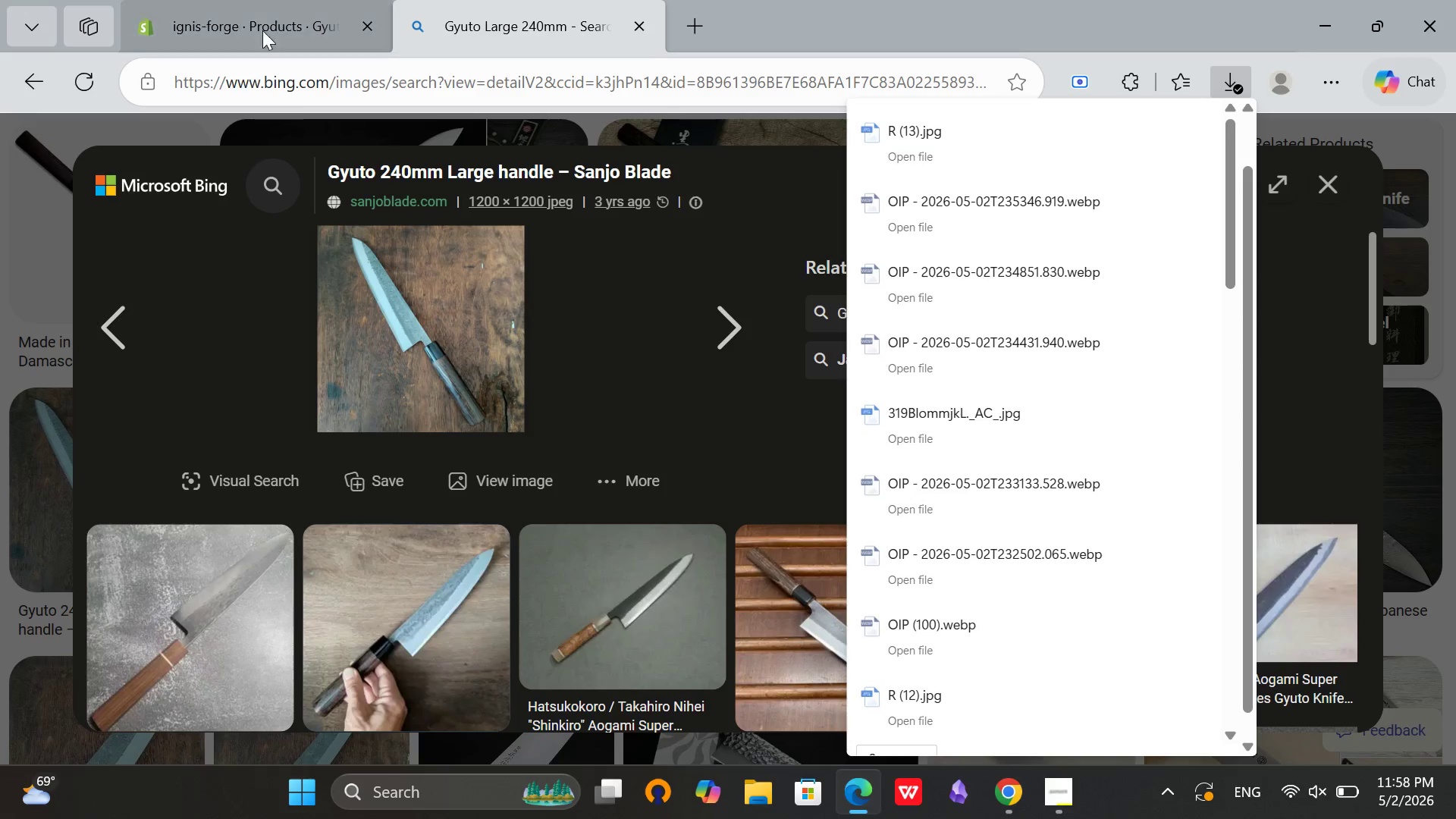 
left_click([262, 0])
 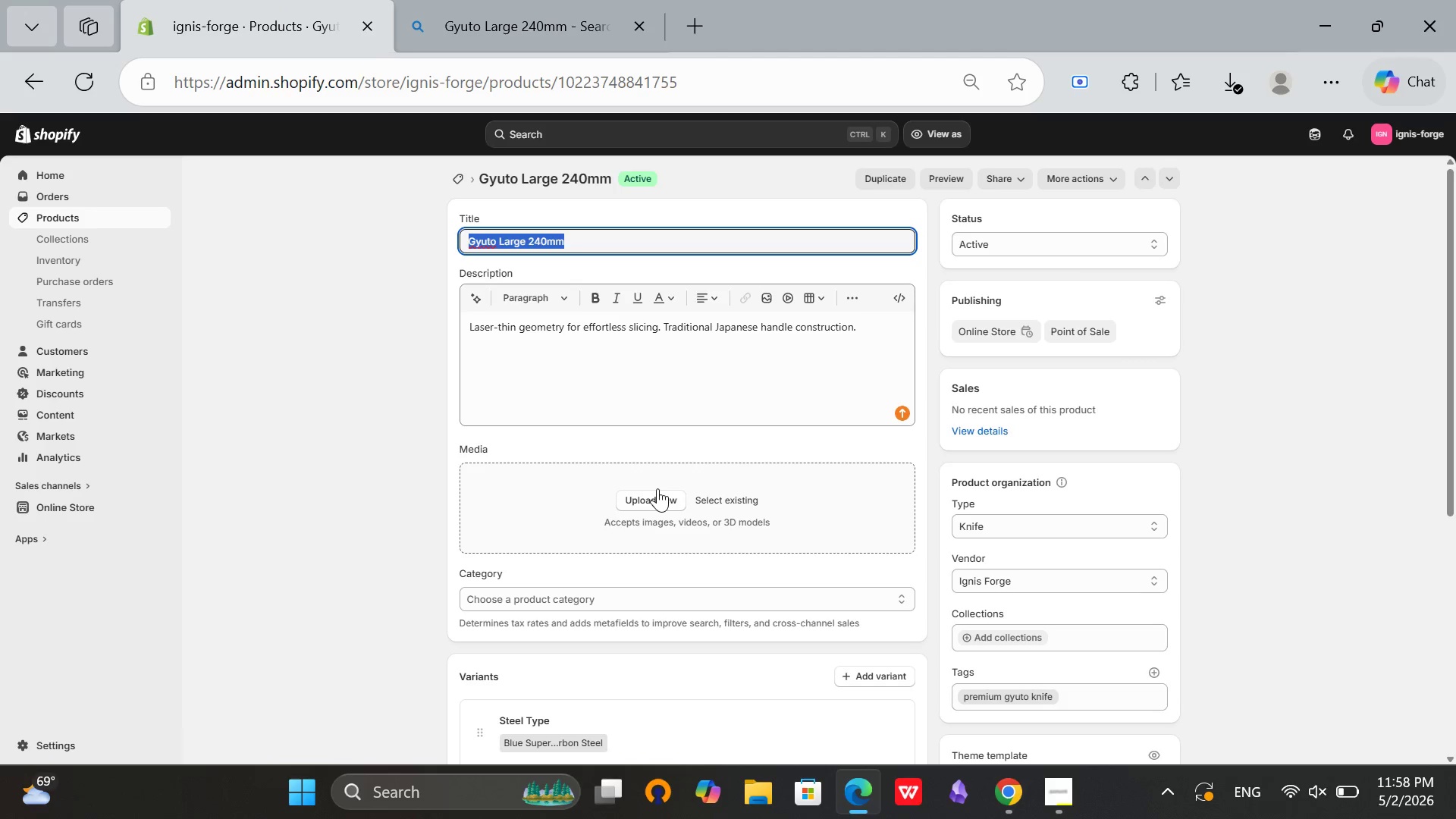 
left_click([657, 492])
 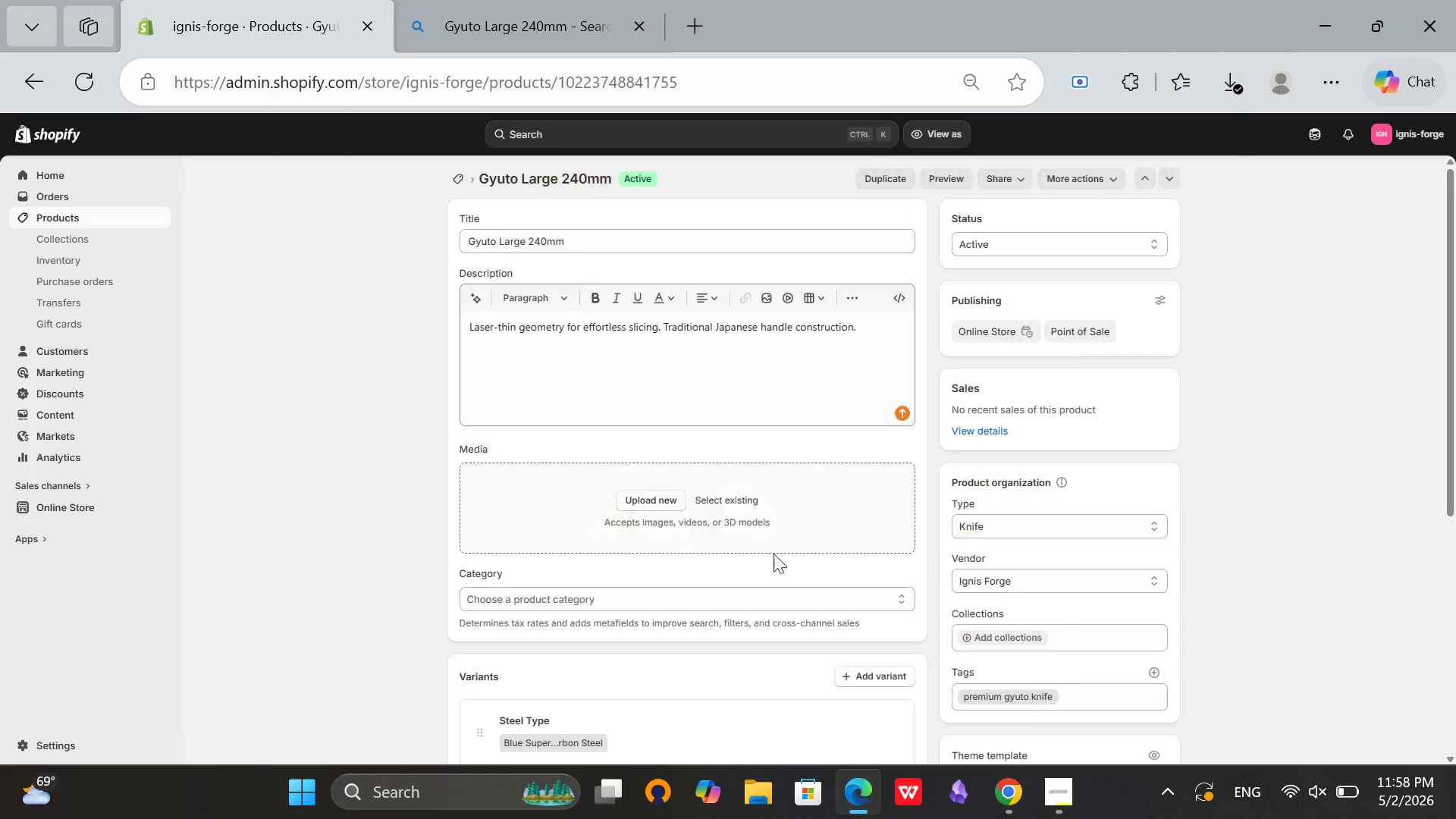 
wait(6.86)
 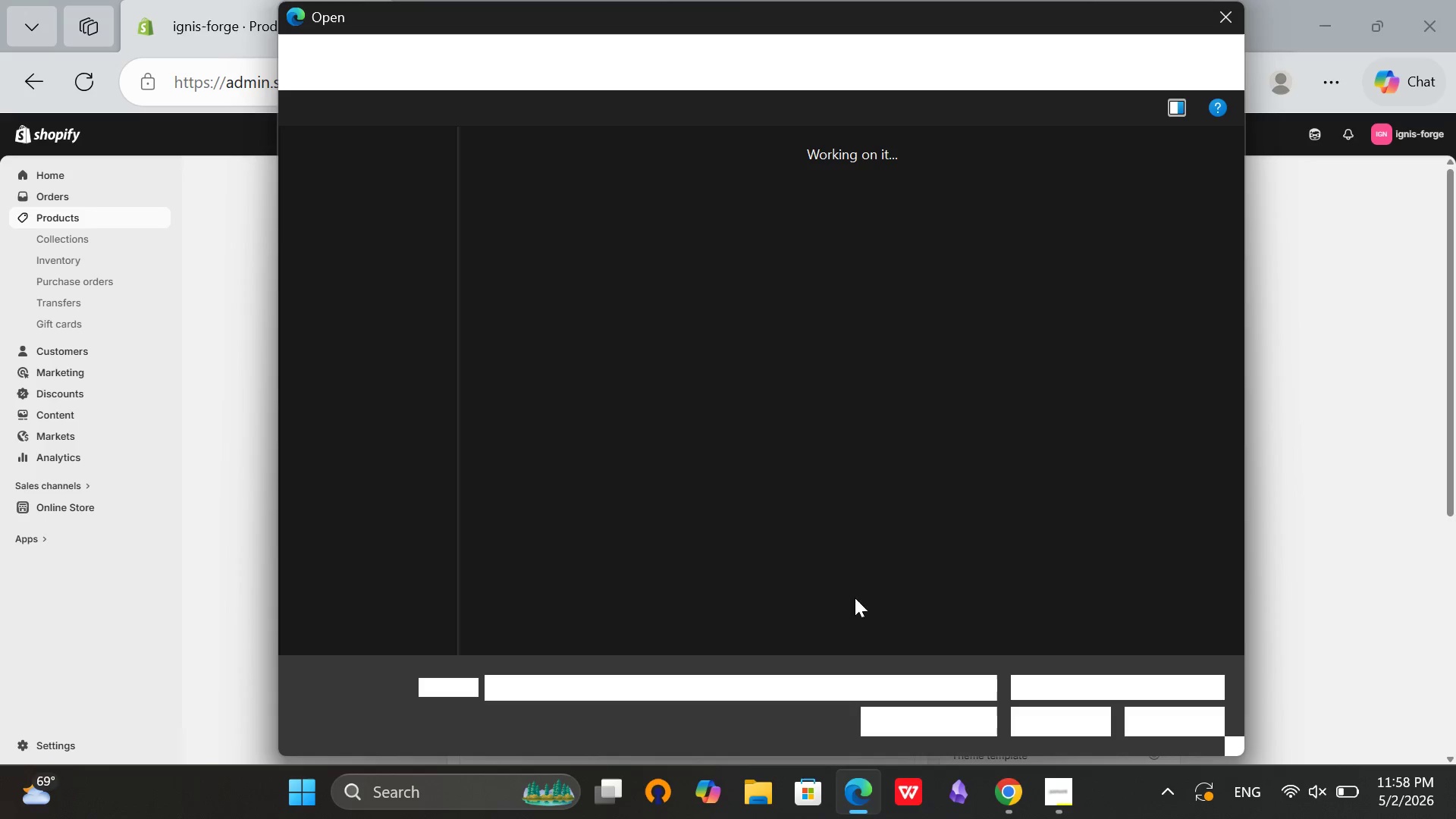 
scroll: coordinate [789, 517], scroll_direction: down, amount: 4.0
 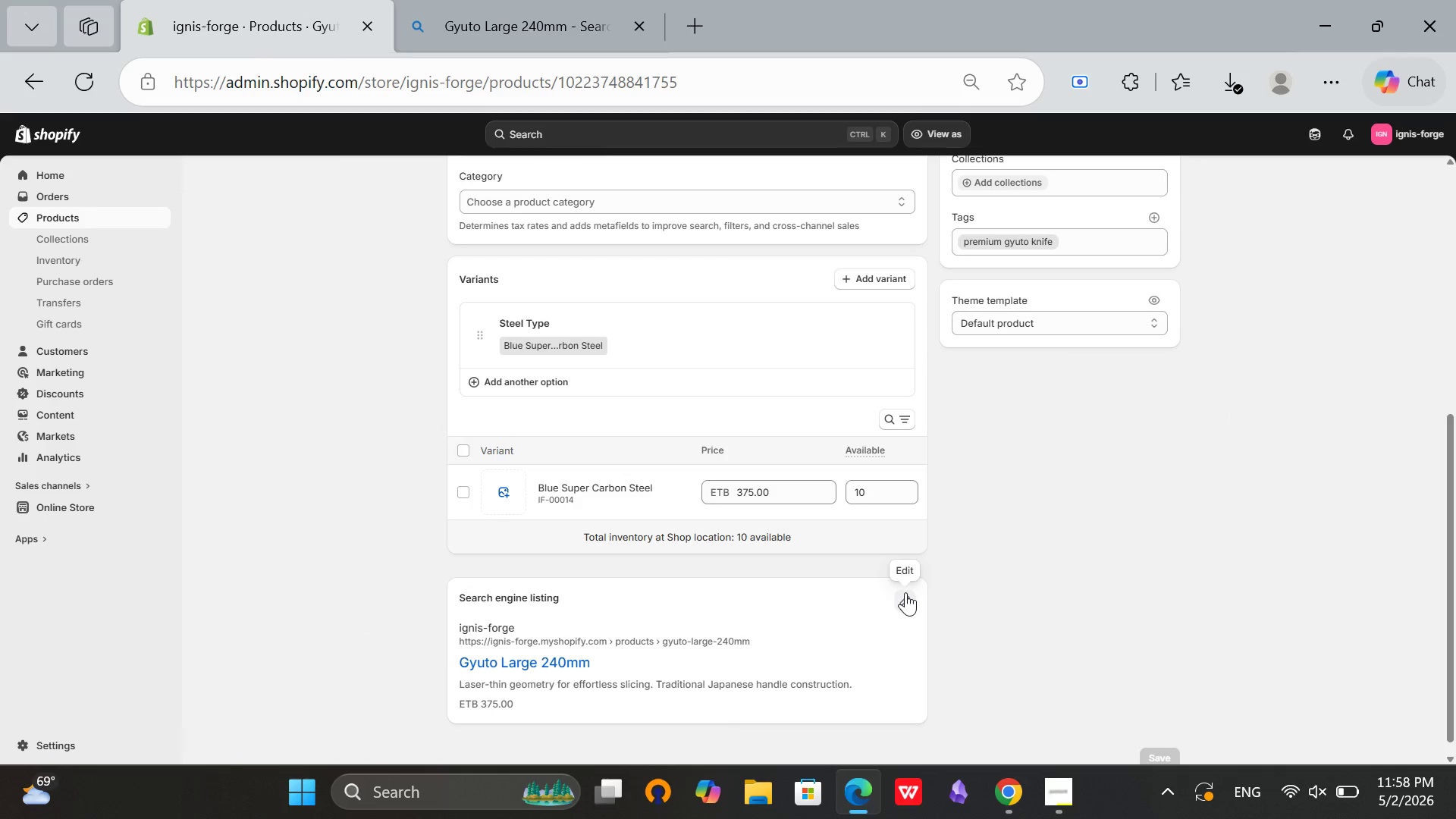 
left_click([905, 592])
 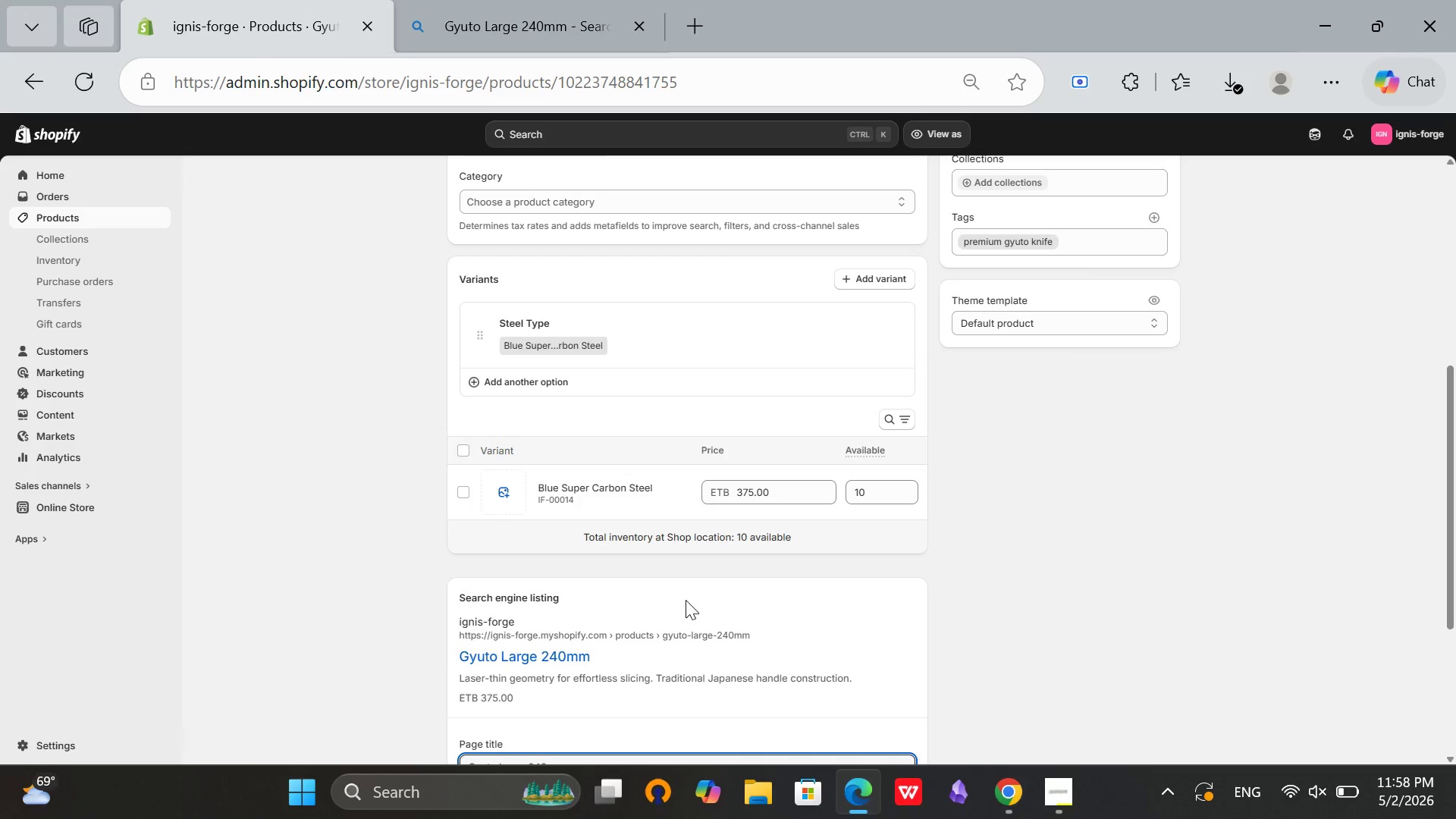 
scroll: coordinate [684, 600], scroll_direction: down, amount: 3.0
 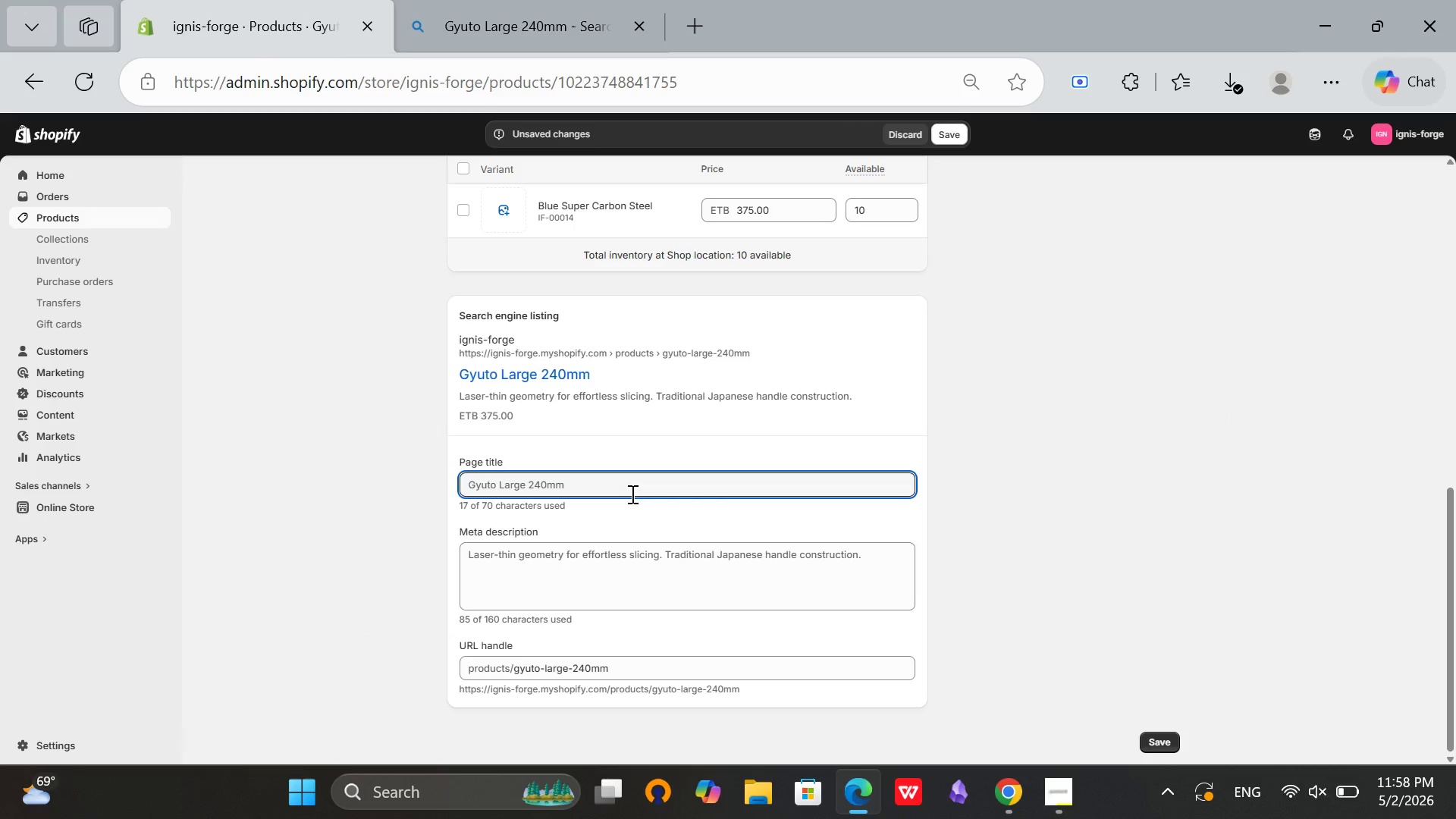 
left_click([632, 482])
 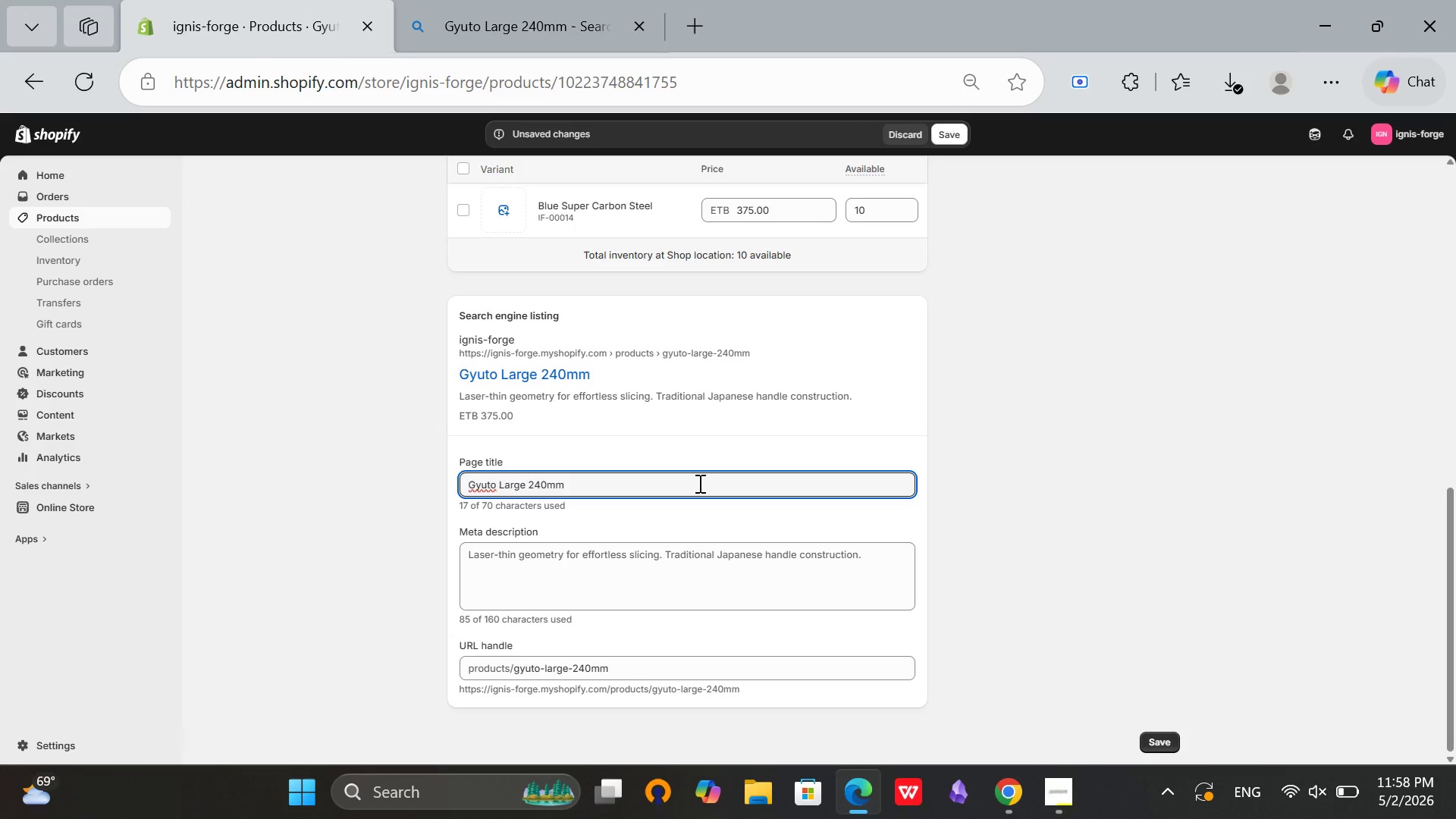 
key(Space)
 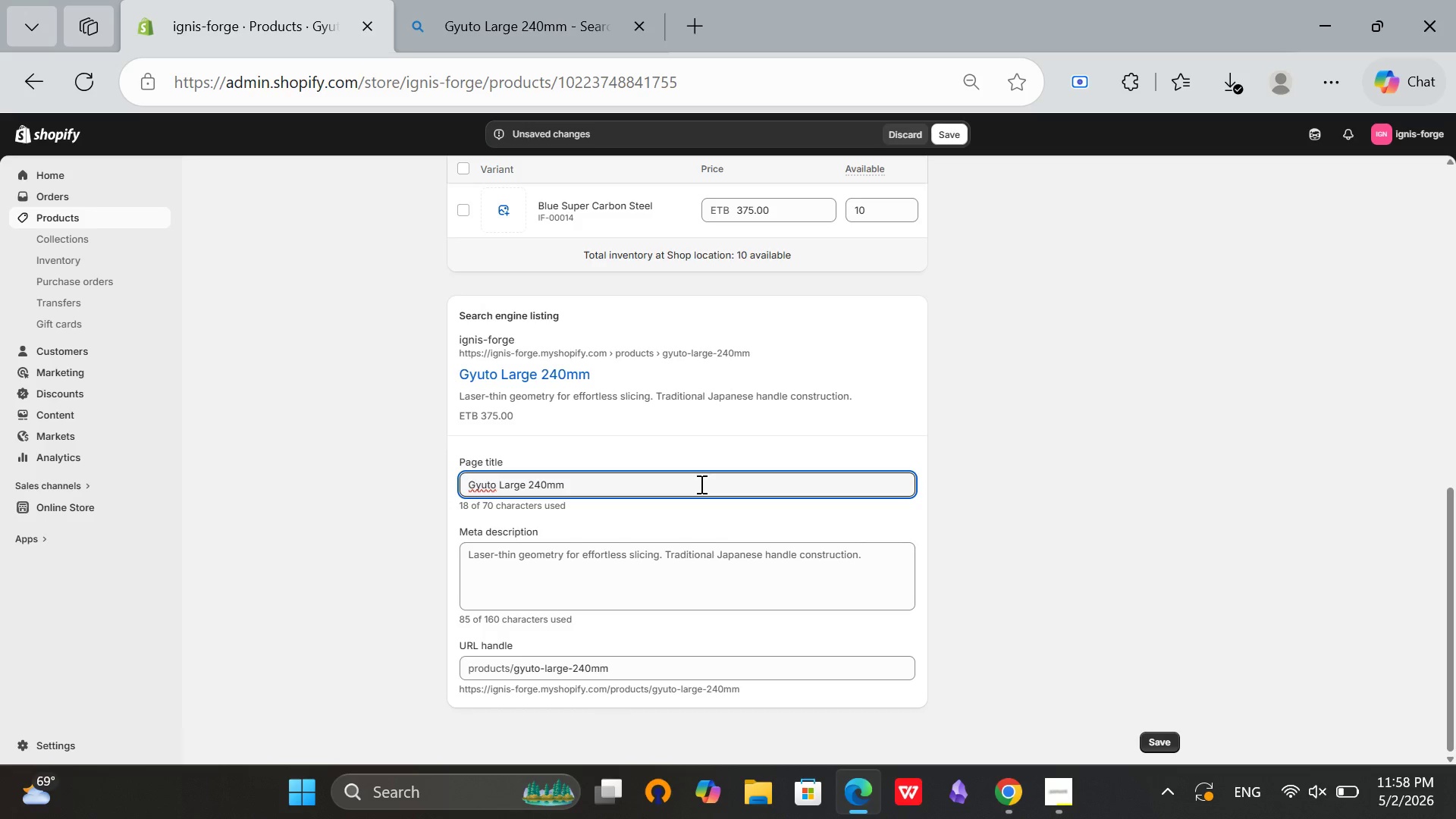 
key(Minus)
 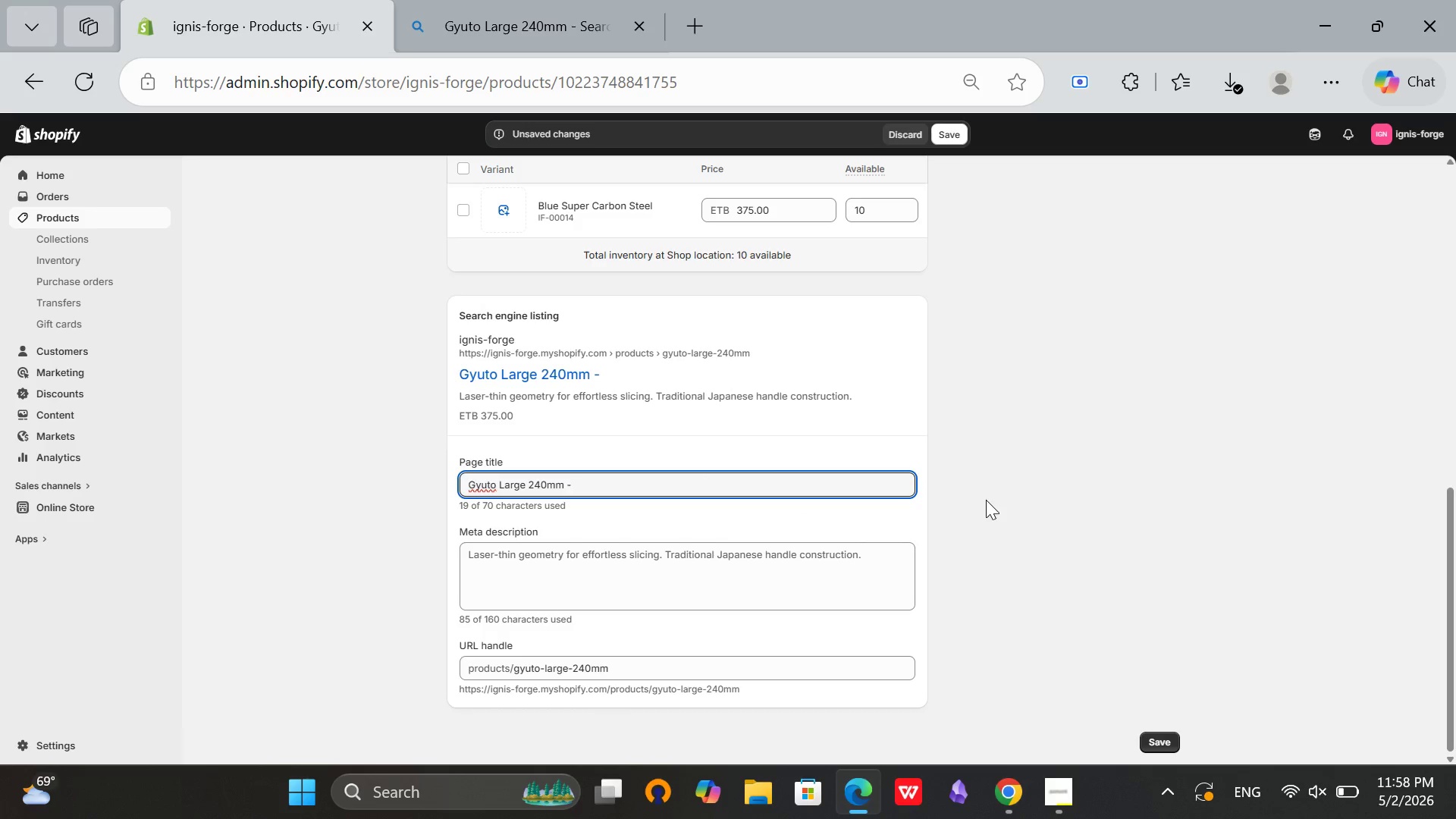 
type(m)
key(Backspace)
type( Japanese Ce)
key(Backspace)
type(hef Knife Large)
 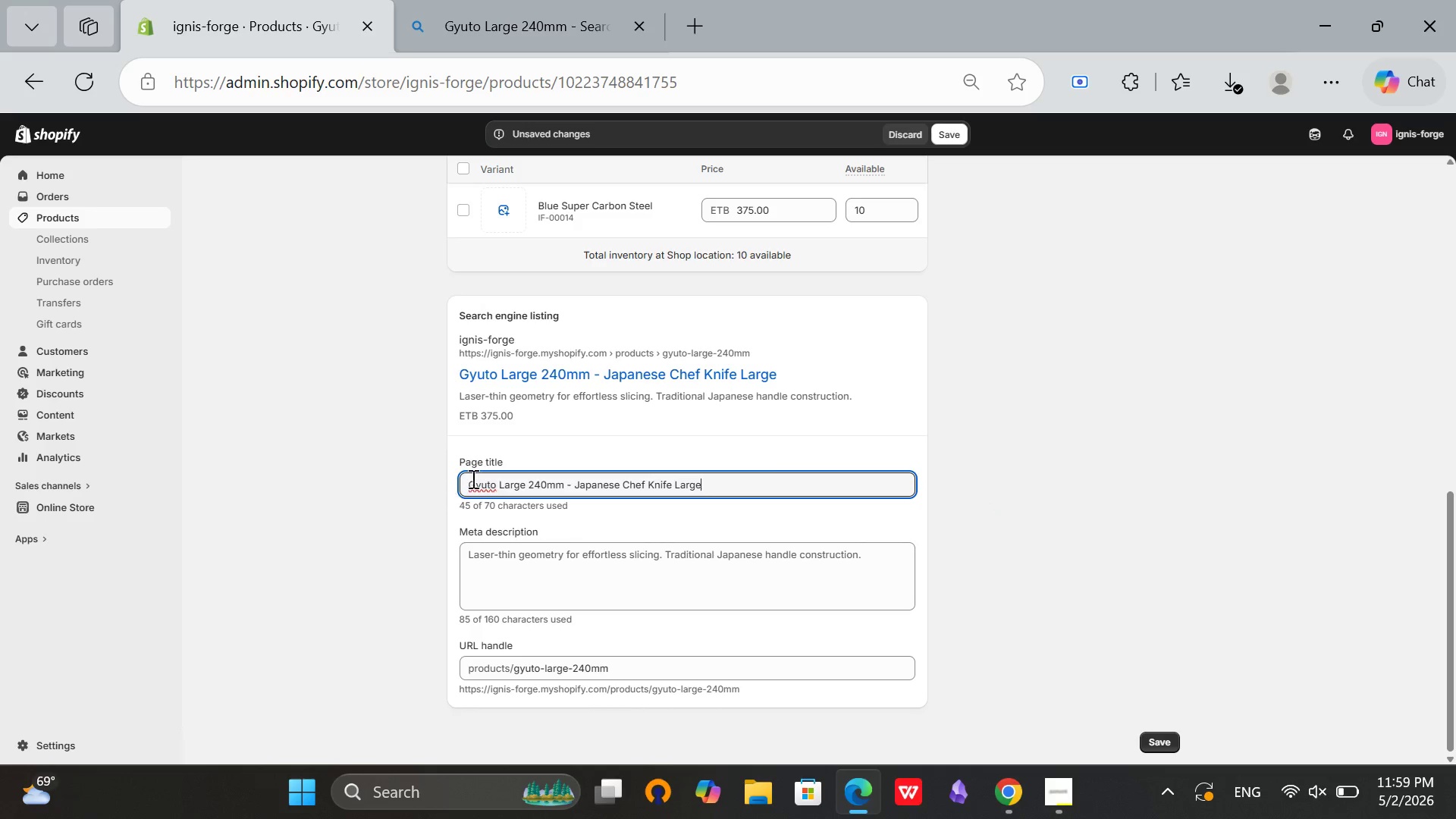 
wait(6.27)
 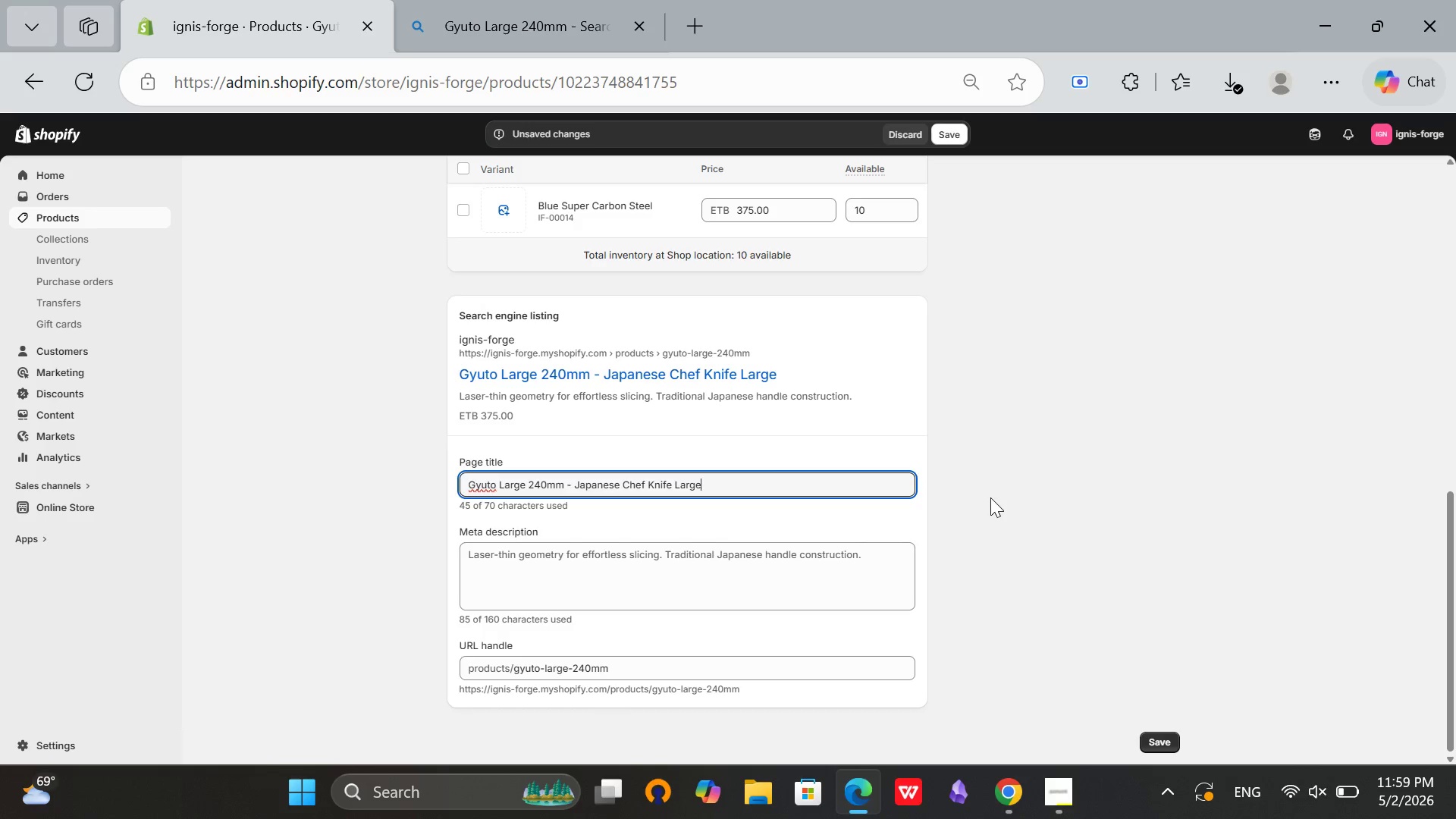 
left_click([818, 553])
 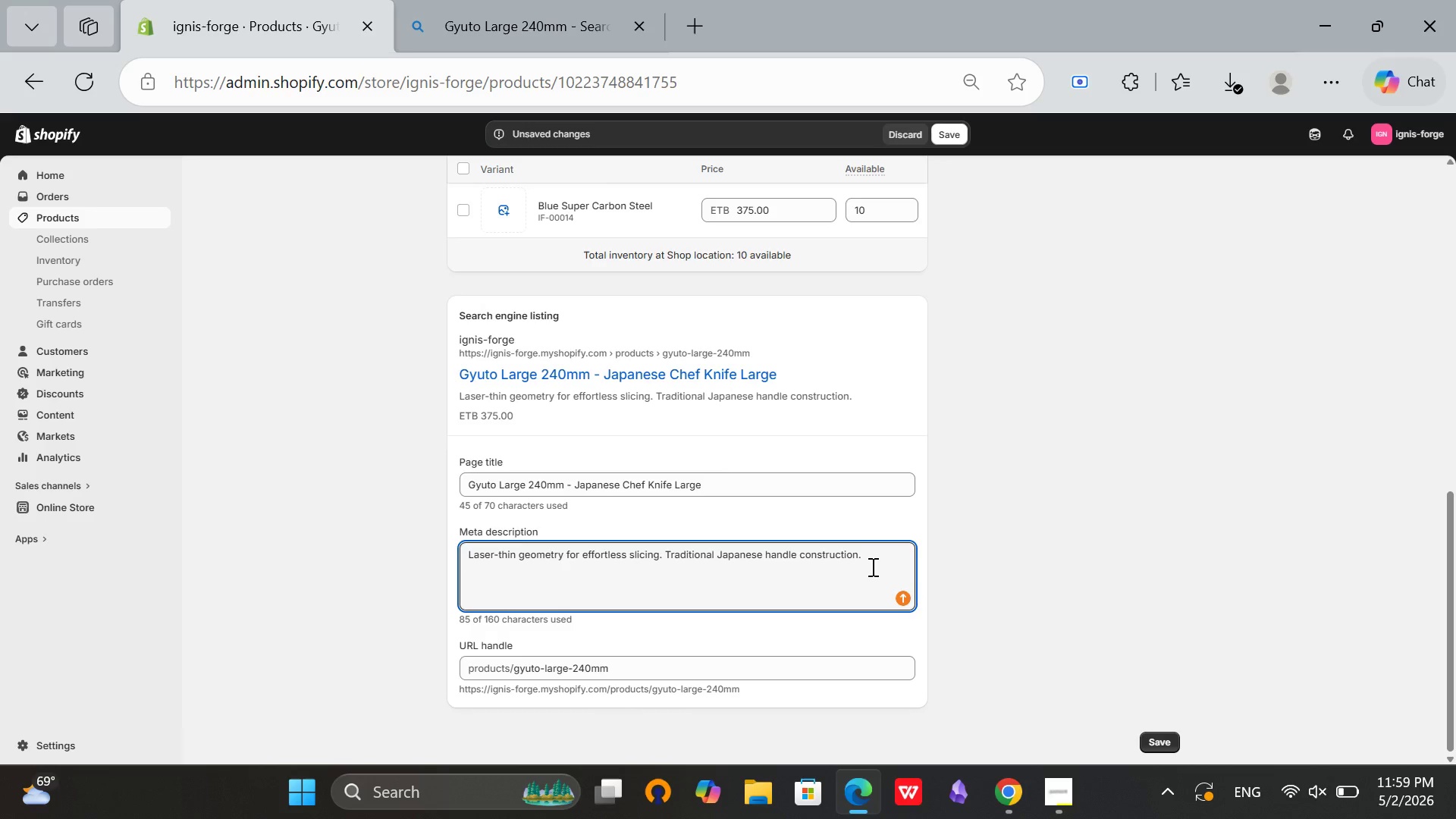 
left_click_drag(start_coordinate=[871, 566], to_coordinate=[337, 498])
 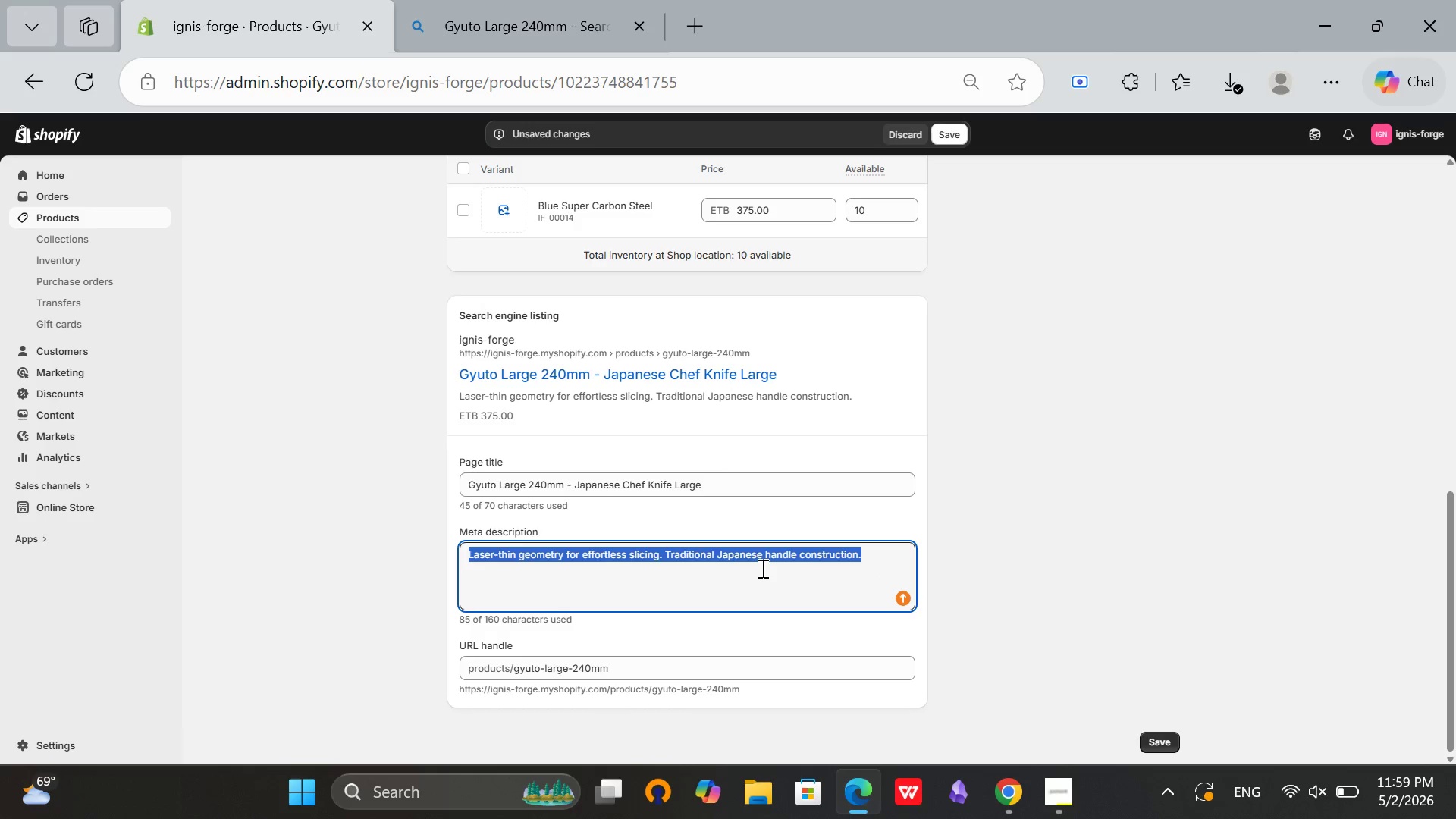 
key(Backspace)
type(240mm Gyuto chef knife for professin)
key(Backspace)
type(onal performance,)
key(Backspace)
type(. Sharp, balan)
 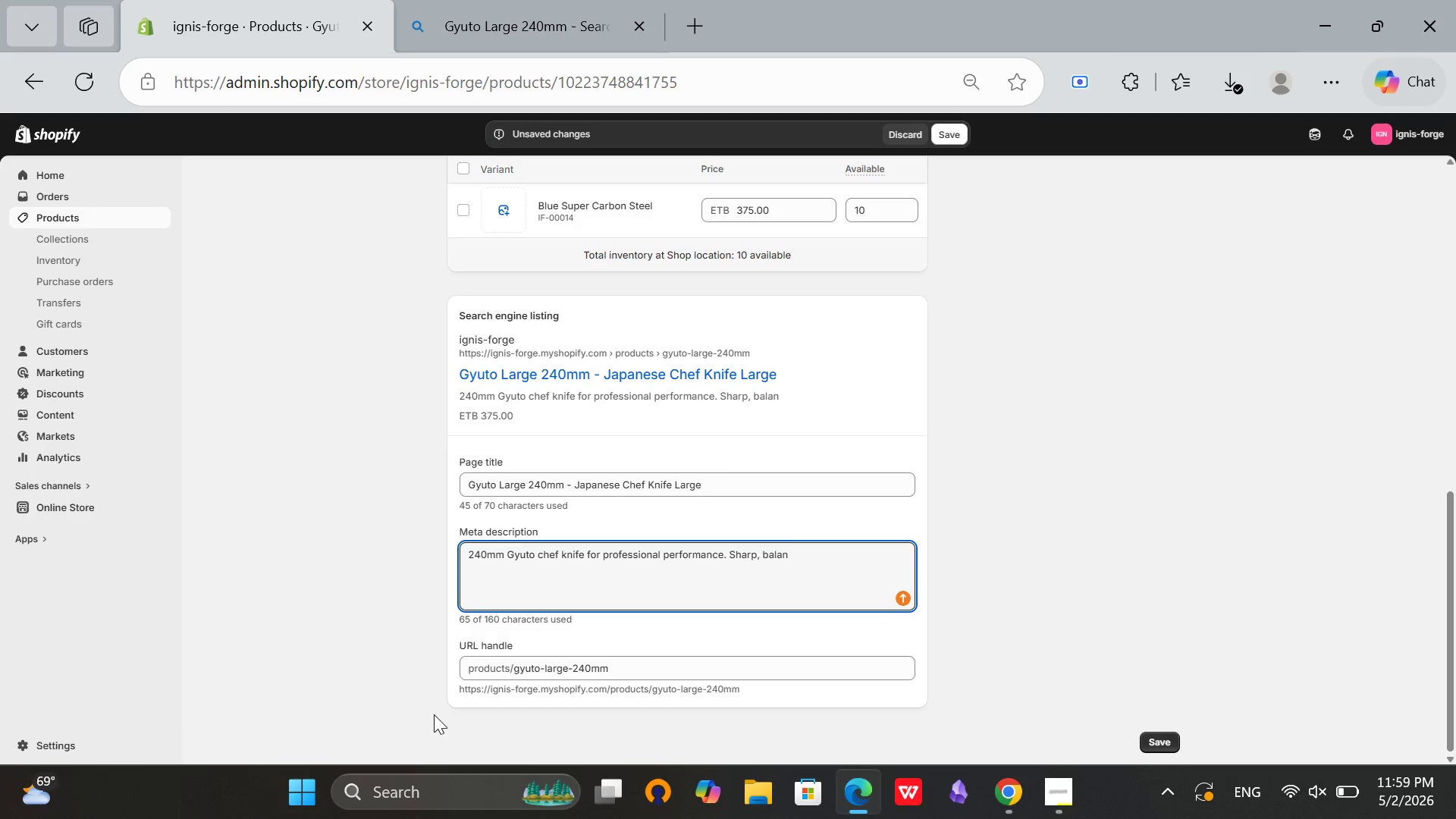 
type(ced, and perfect fot)
key(Backspace)
type(r all kitchen )
 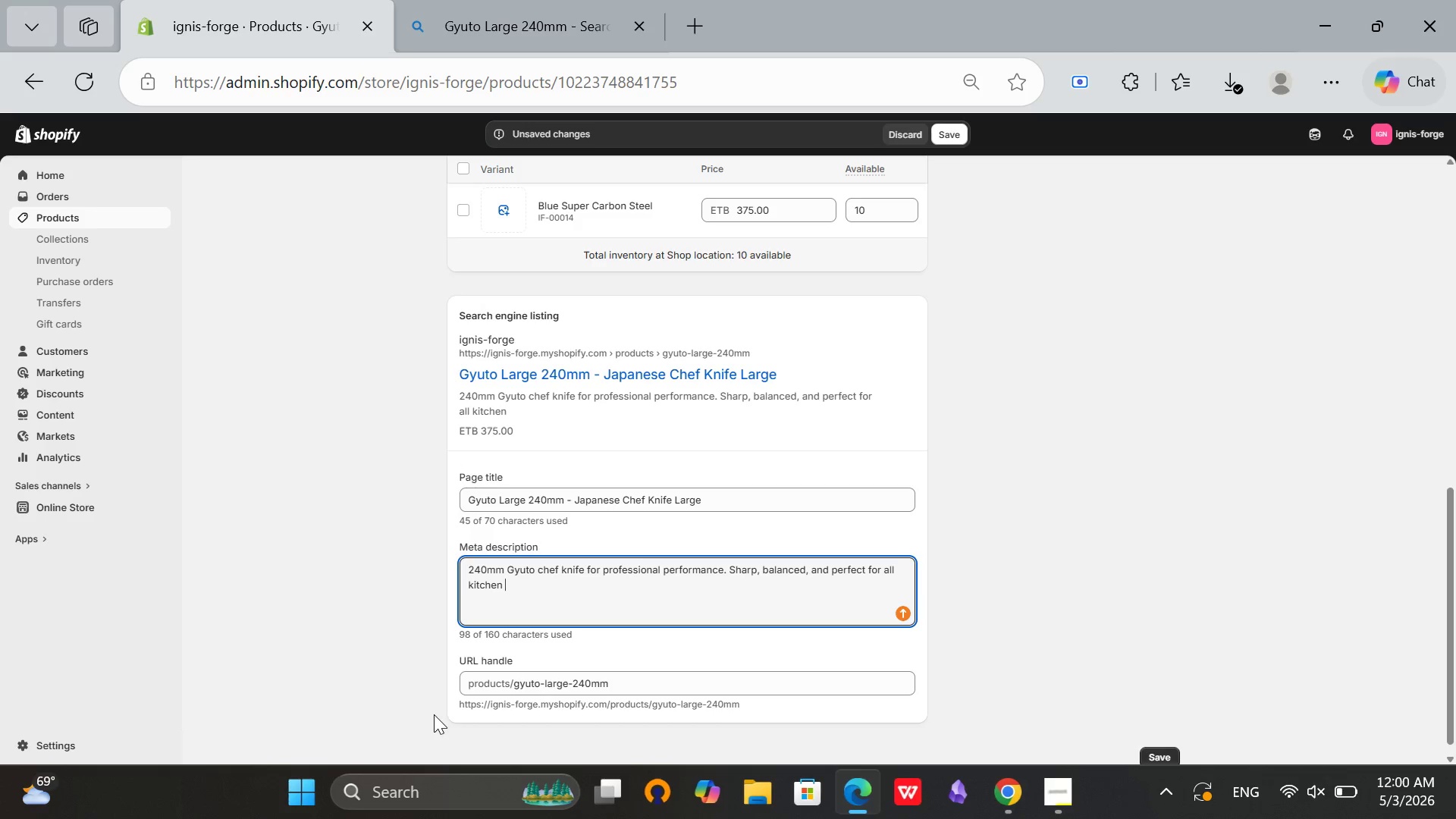 
type(tasks.)
 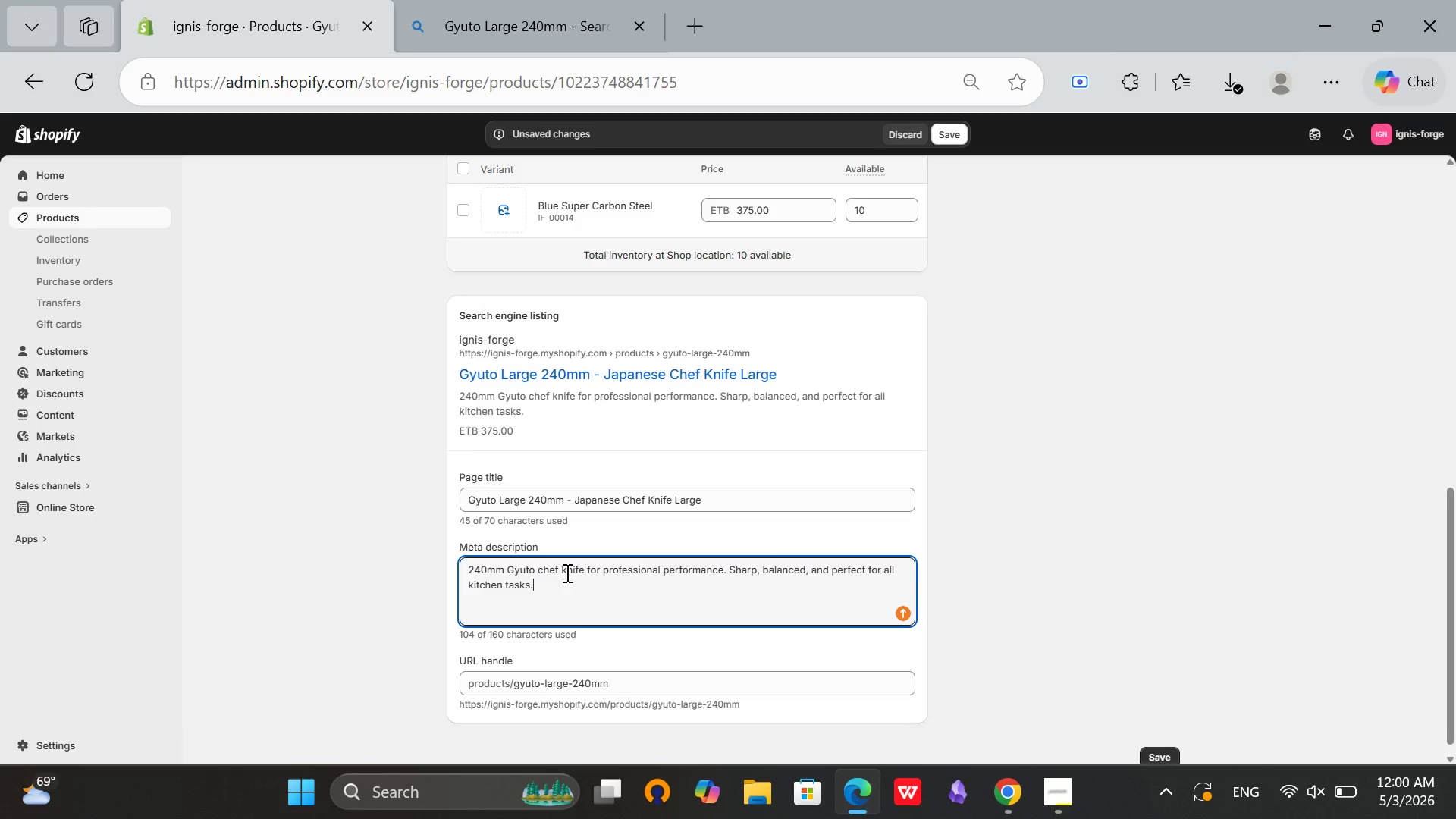 
scroll: coordinate [722, 544], scroll_direction: up, amount: 6.0
 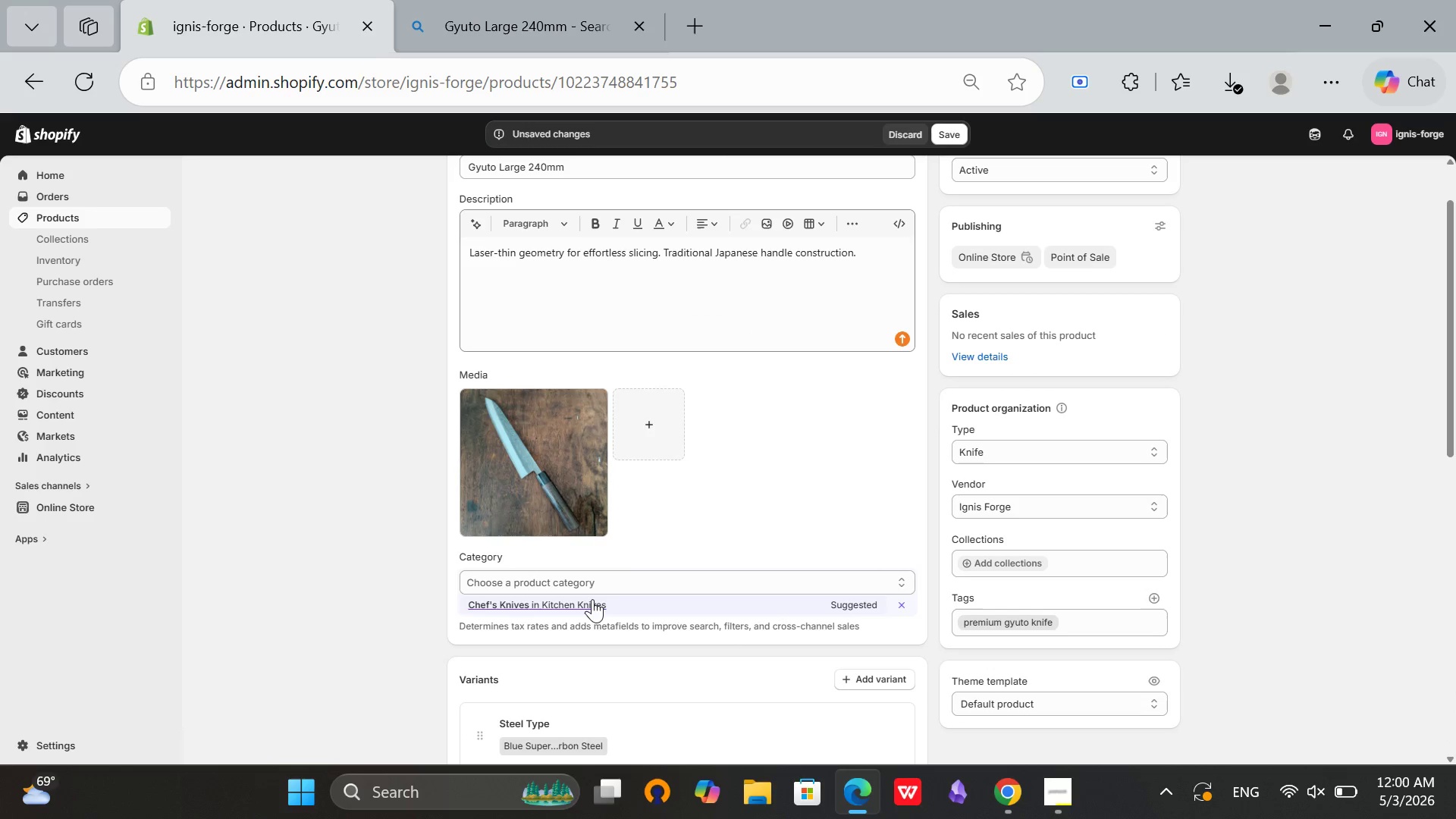 
left_click([588, 599])
 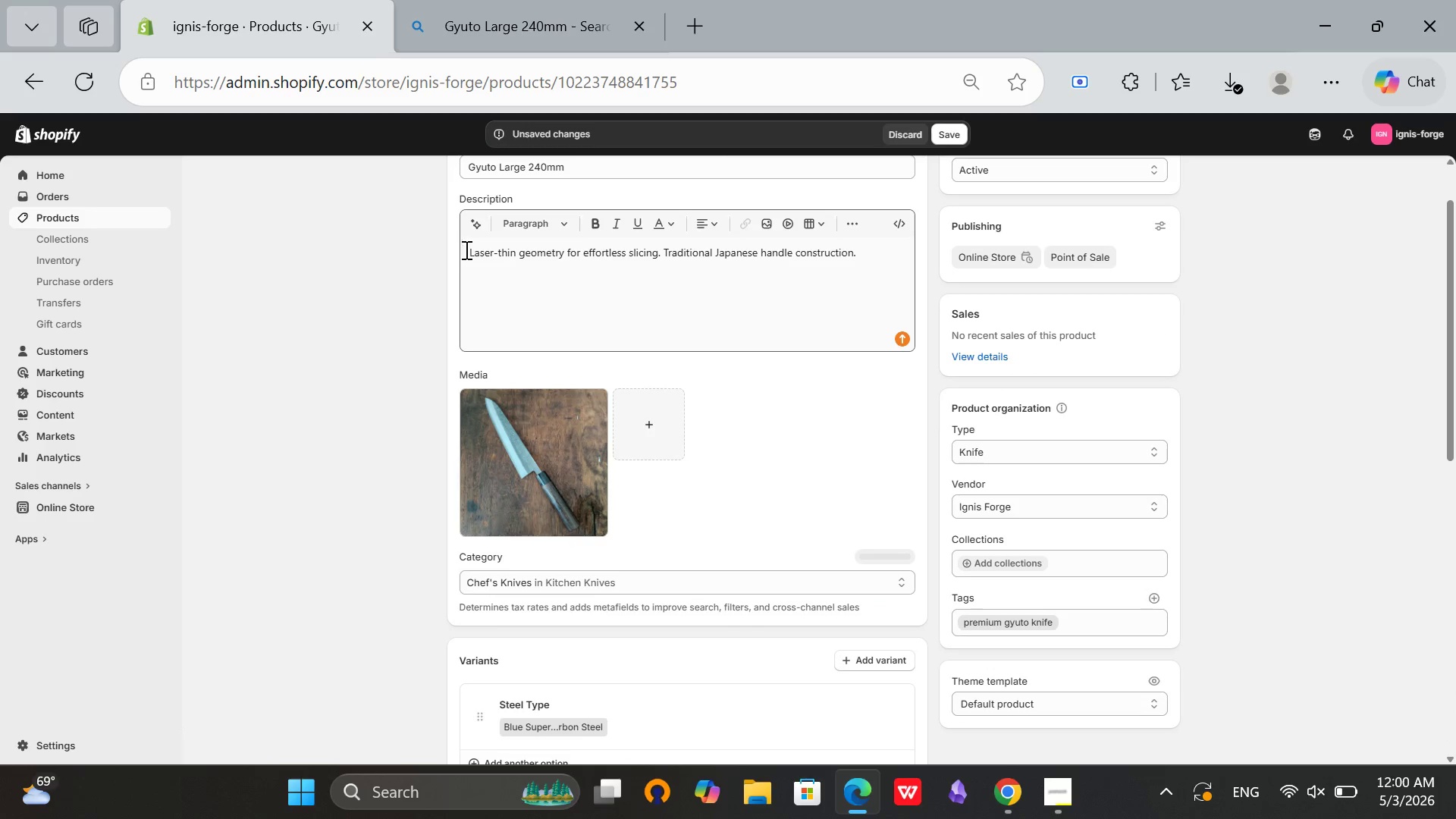 
left_click([469, 252])
 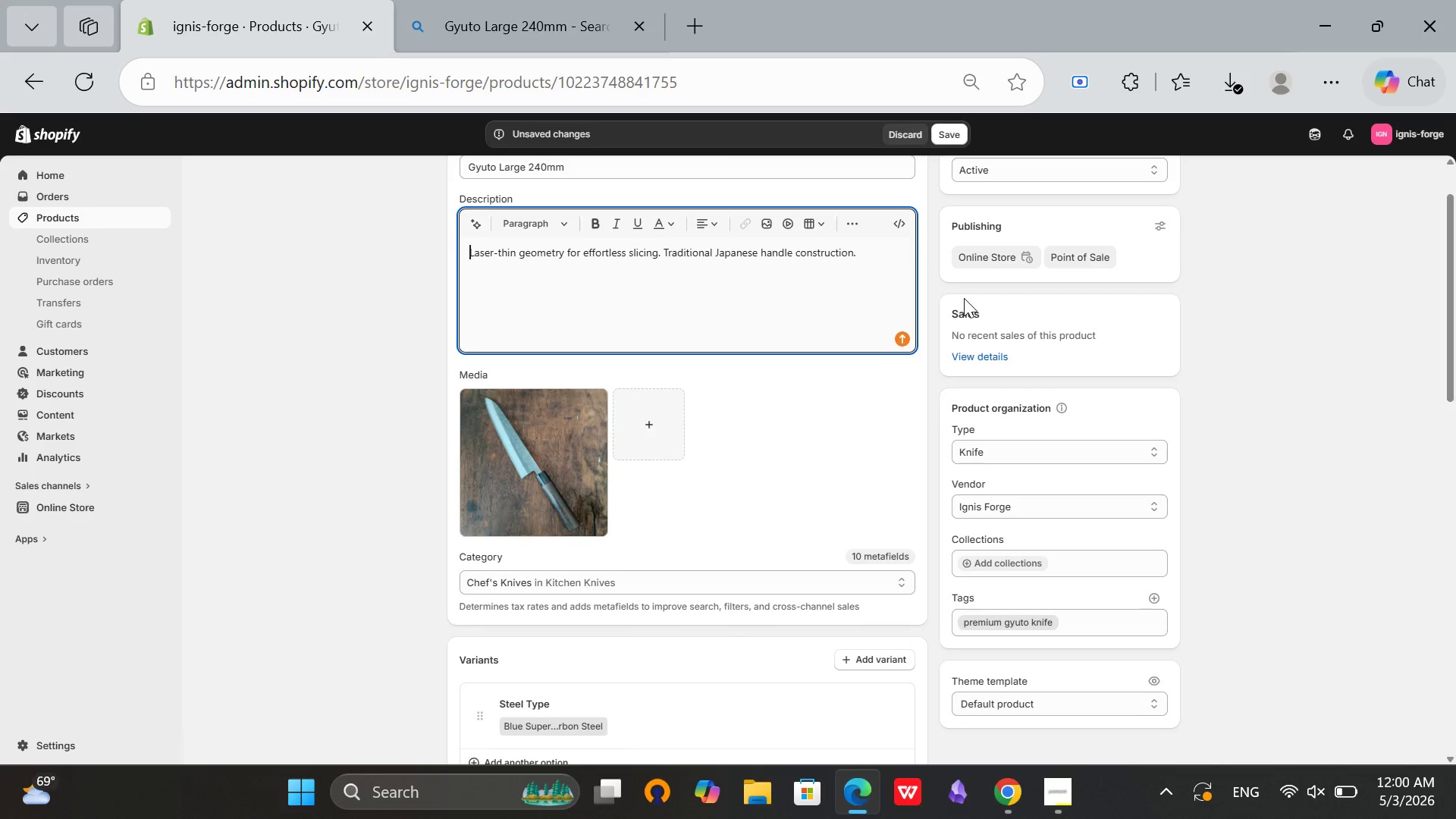 
type(The Japanese equivalent of a chef's knife. This 240mm blade offers power and precisin for slicing, chopping, and dicing with ease. )
 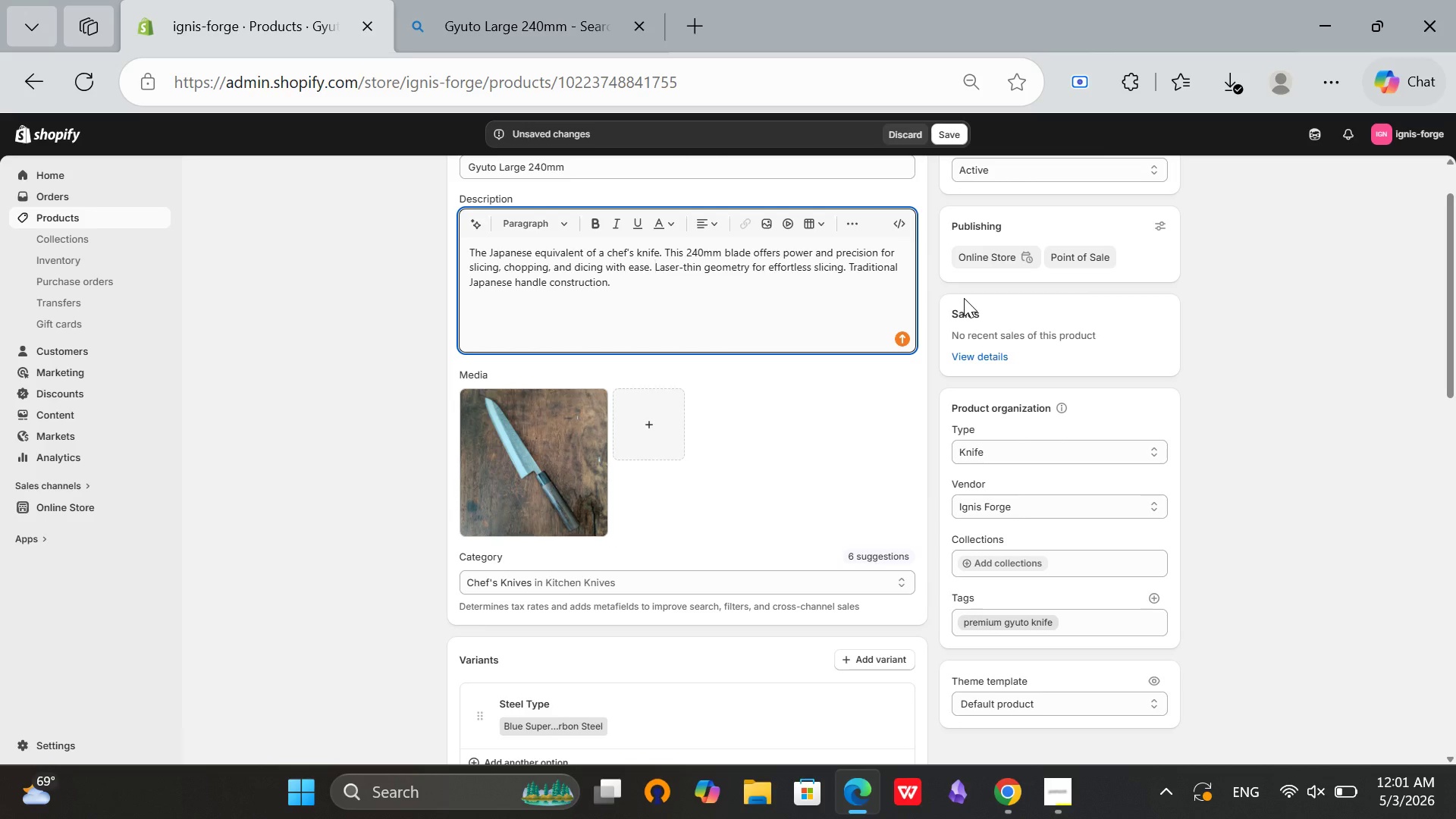 
left_click([551, 418])
 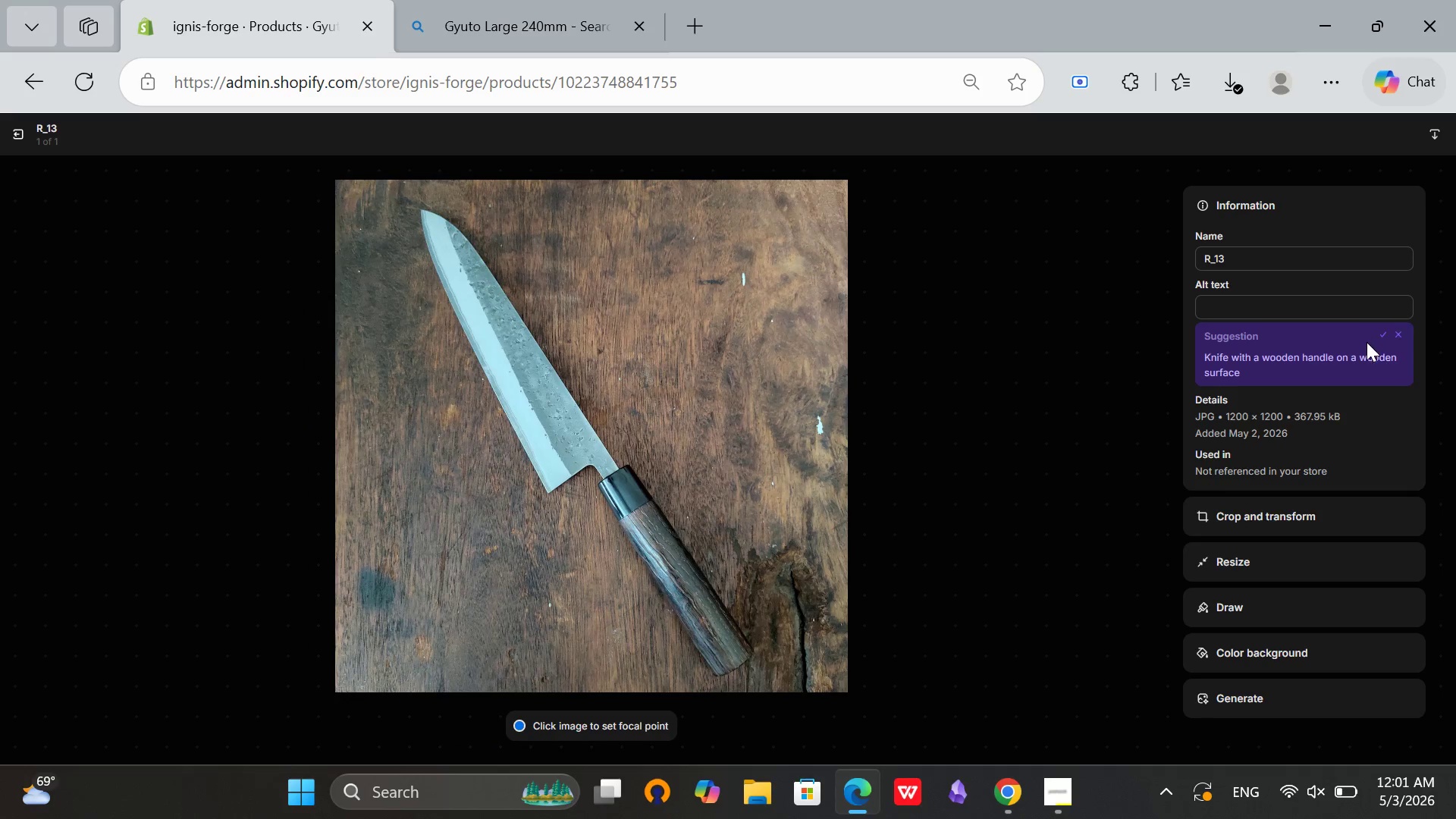 
left_click([1383, 334])
 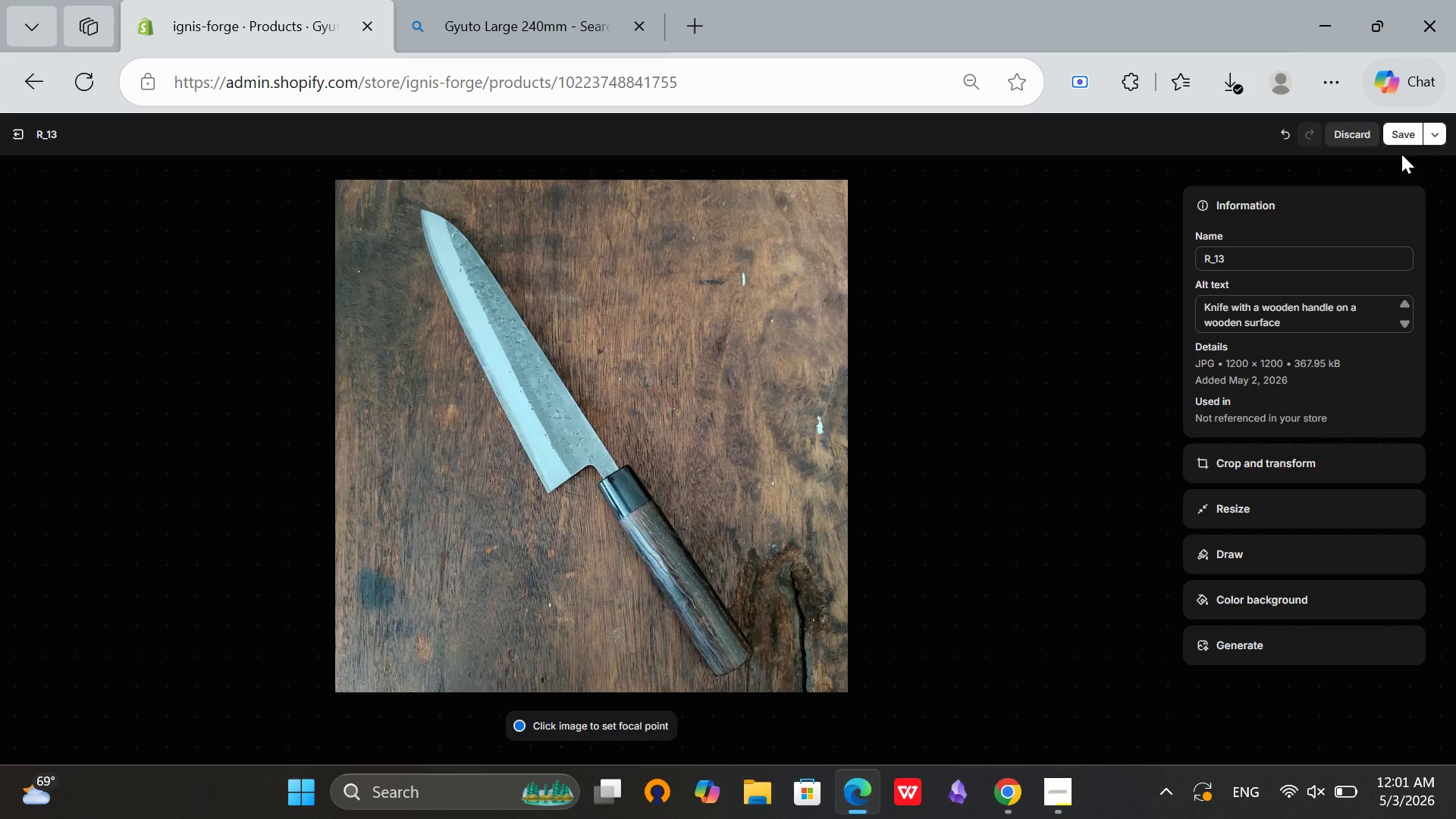 
left_click([1404, 137])
 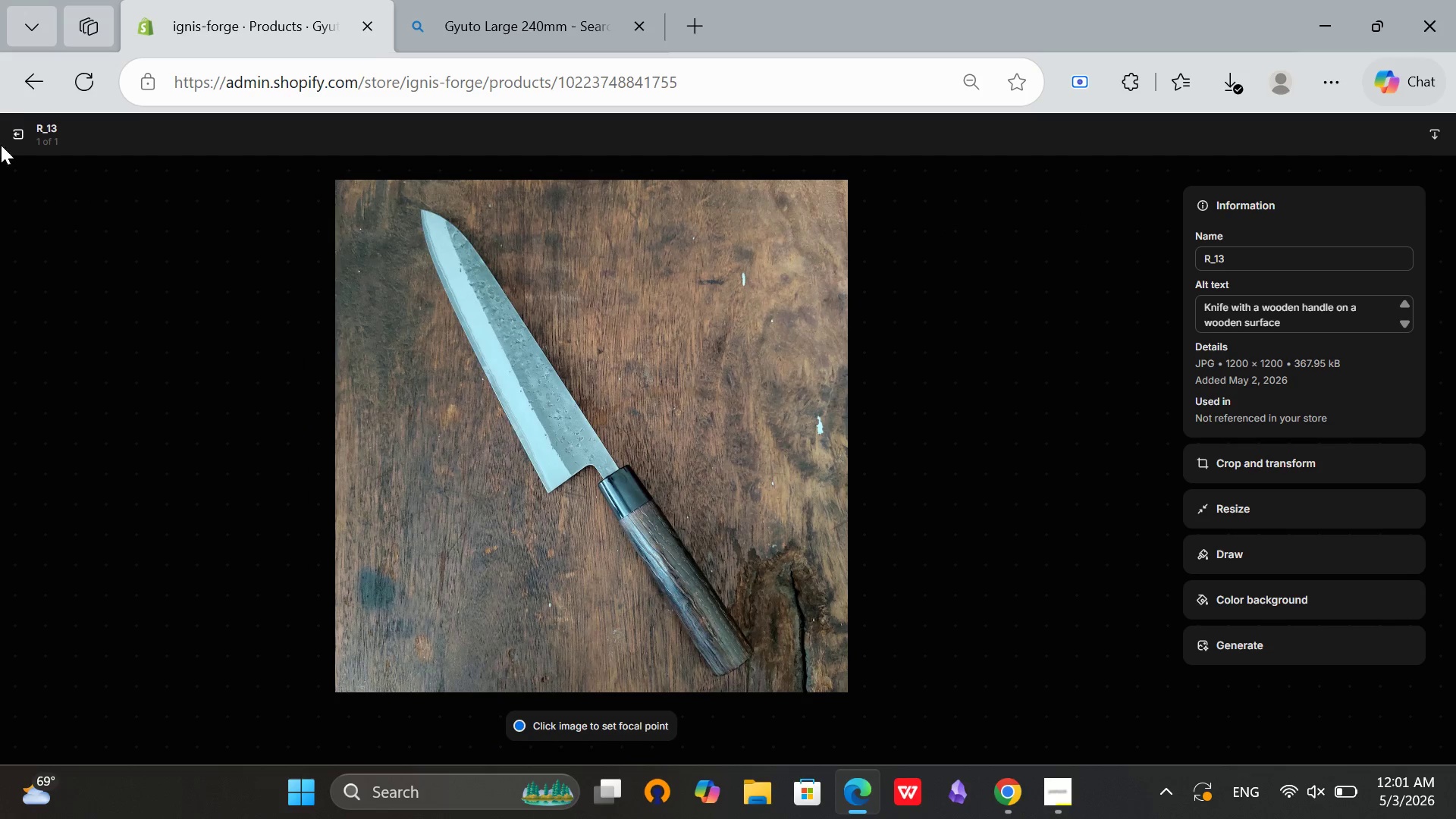 
left_click([25, 136])
 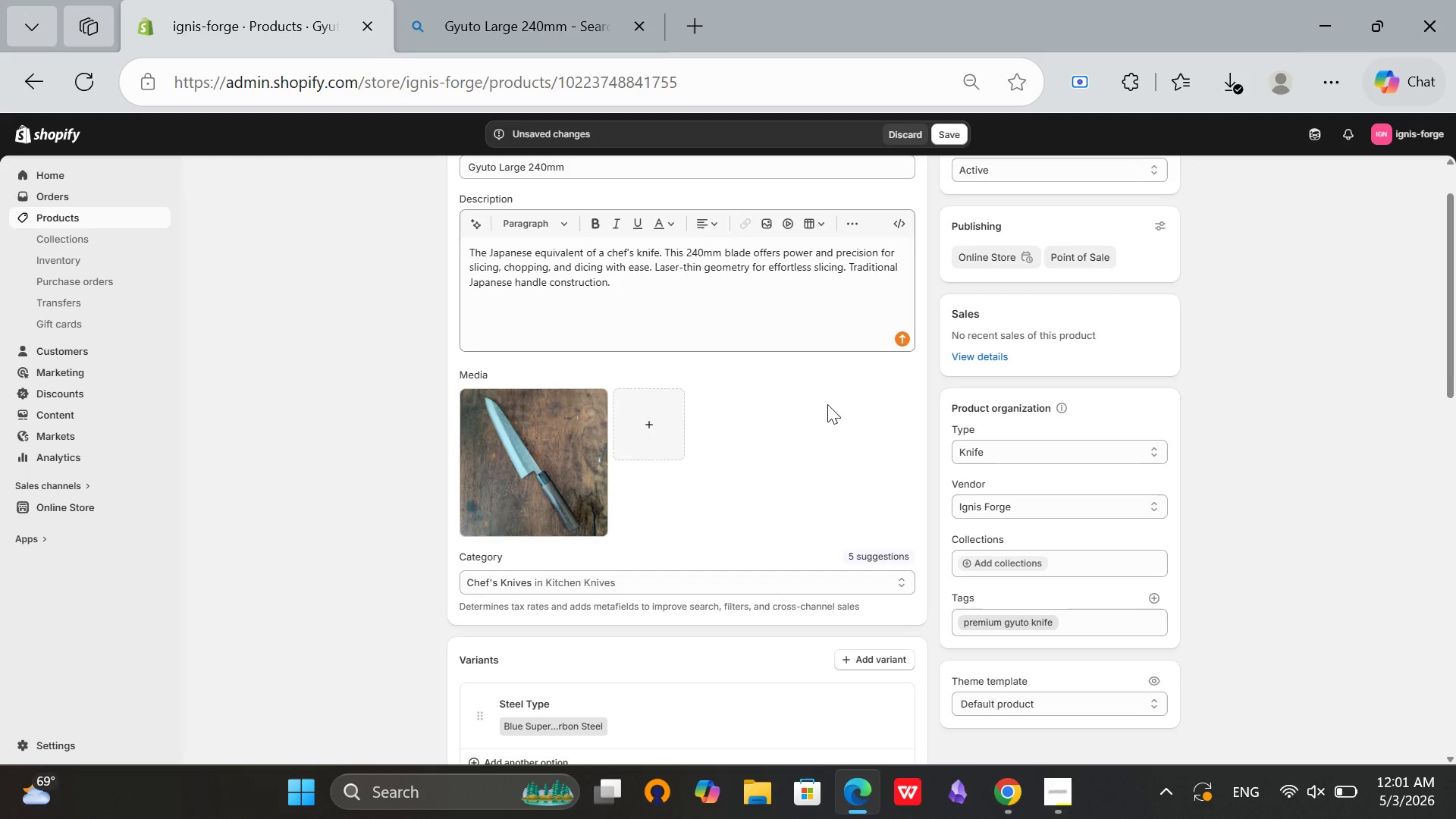 
scroll: coordinate [828, 404], scroll_direction: down, amount: 4.0
 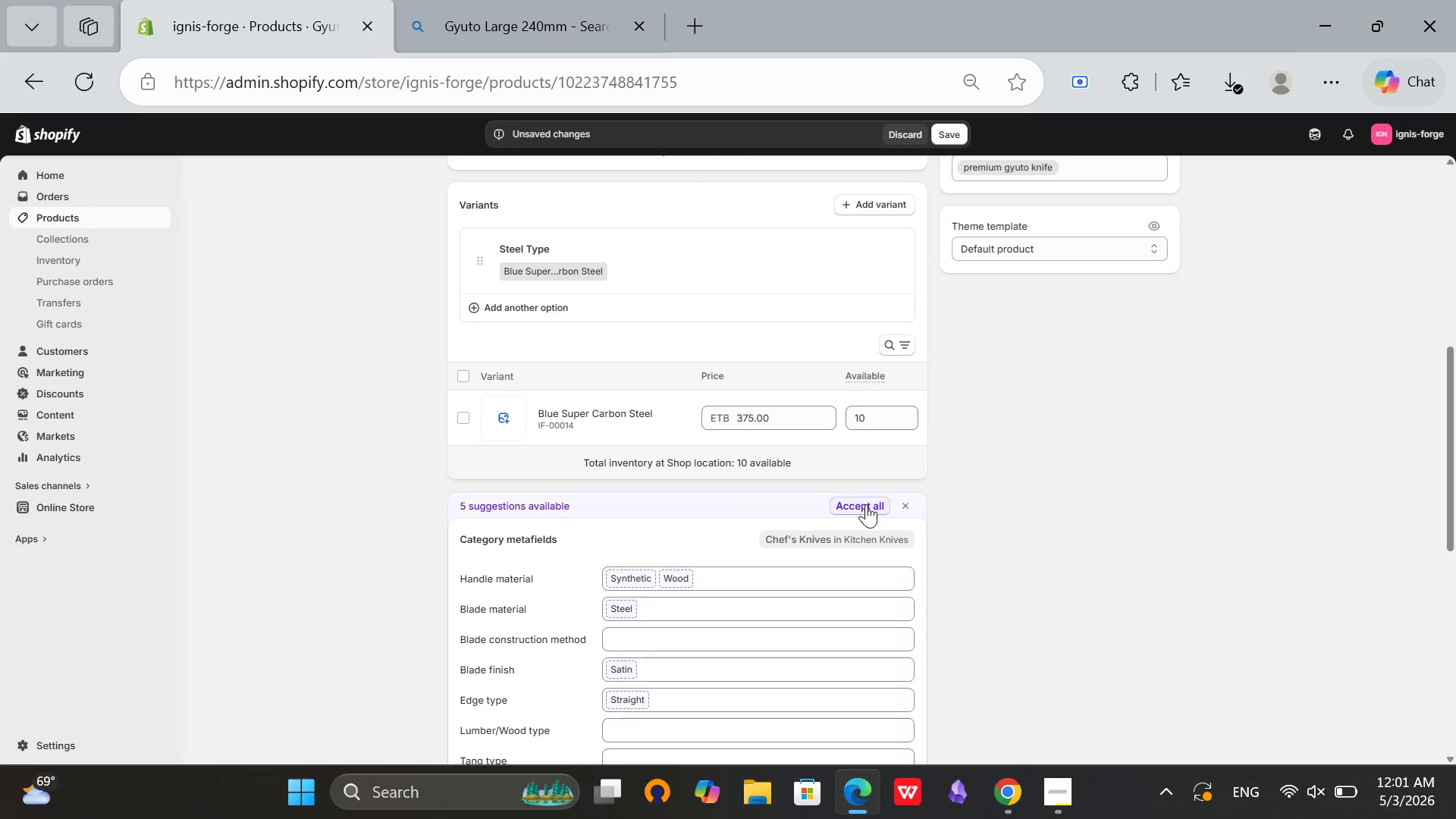 
left_click([866, 504])
 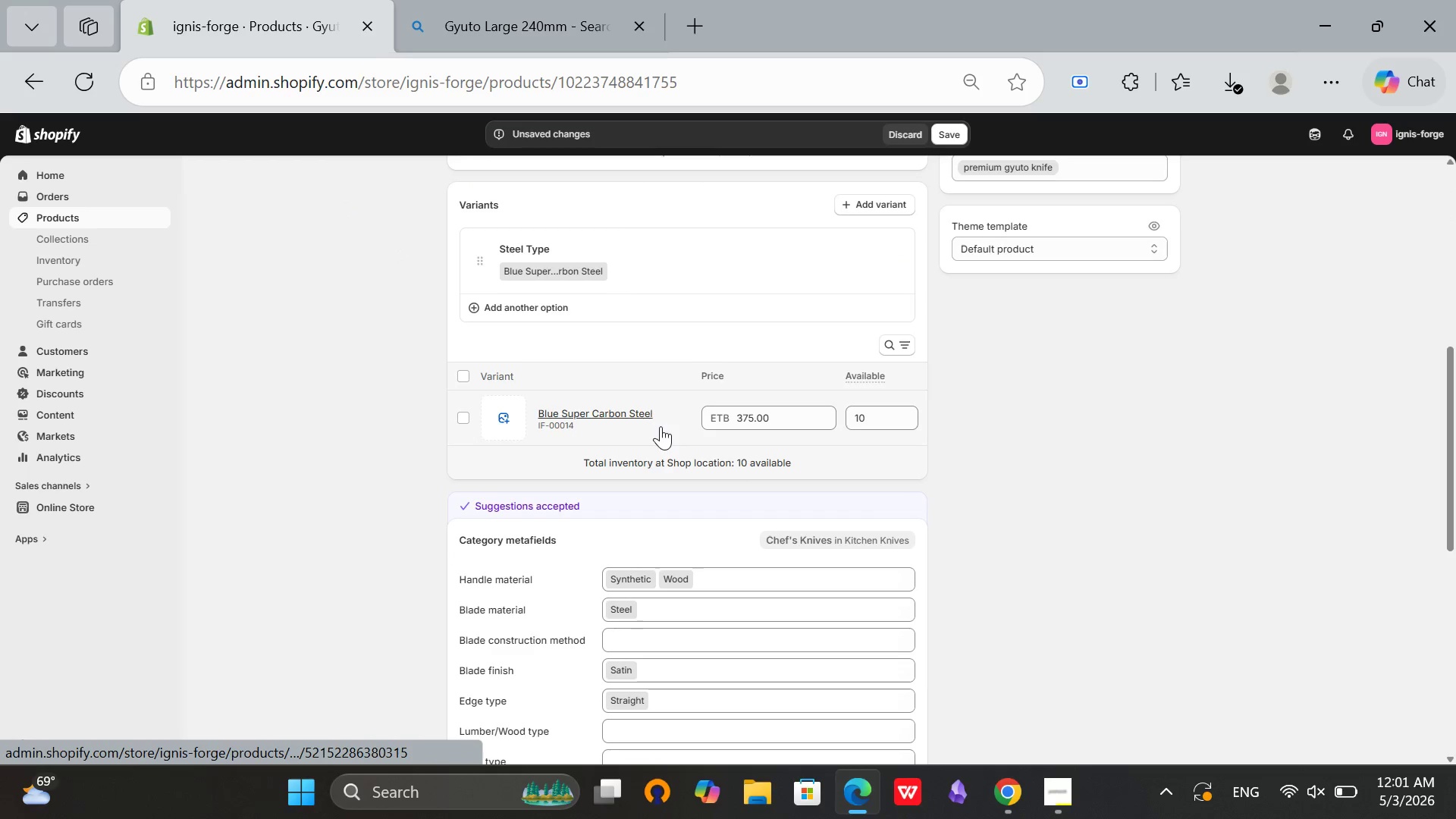 
scroll: coordinate [669, 375], scroll_direction: down, amount: 5.0
 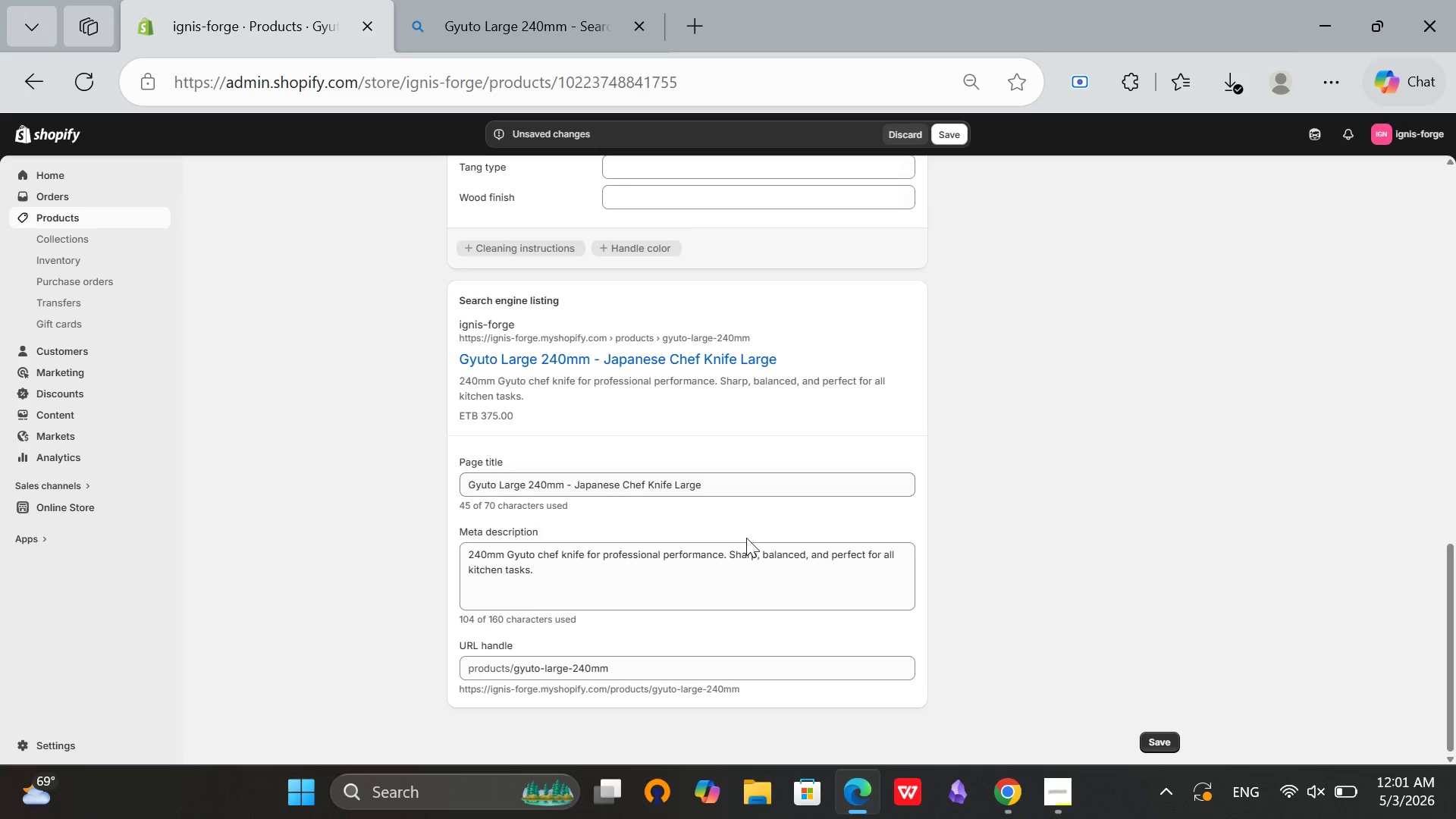 
scroll: coordinate [748, 541], scroll_direction: up, amount: 12.0
 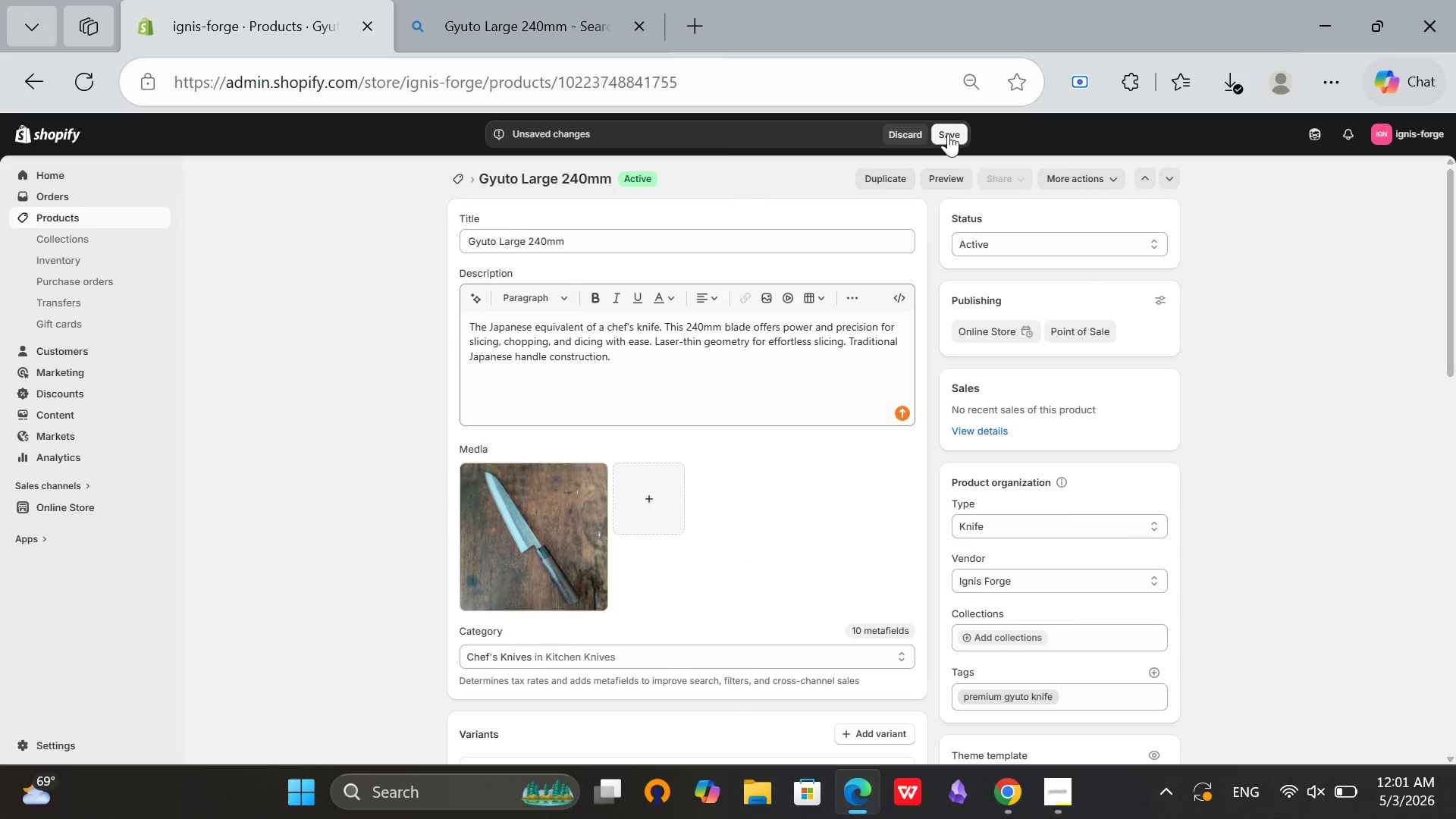 
left_click([947, 133])
 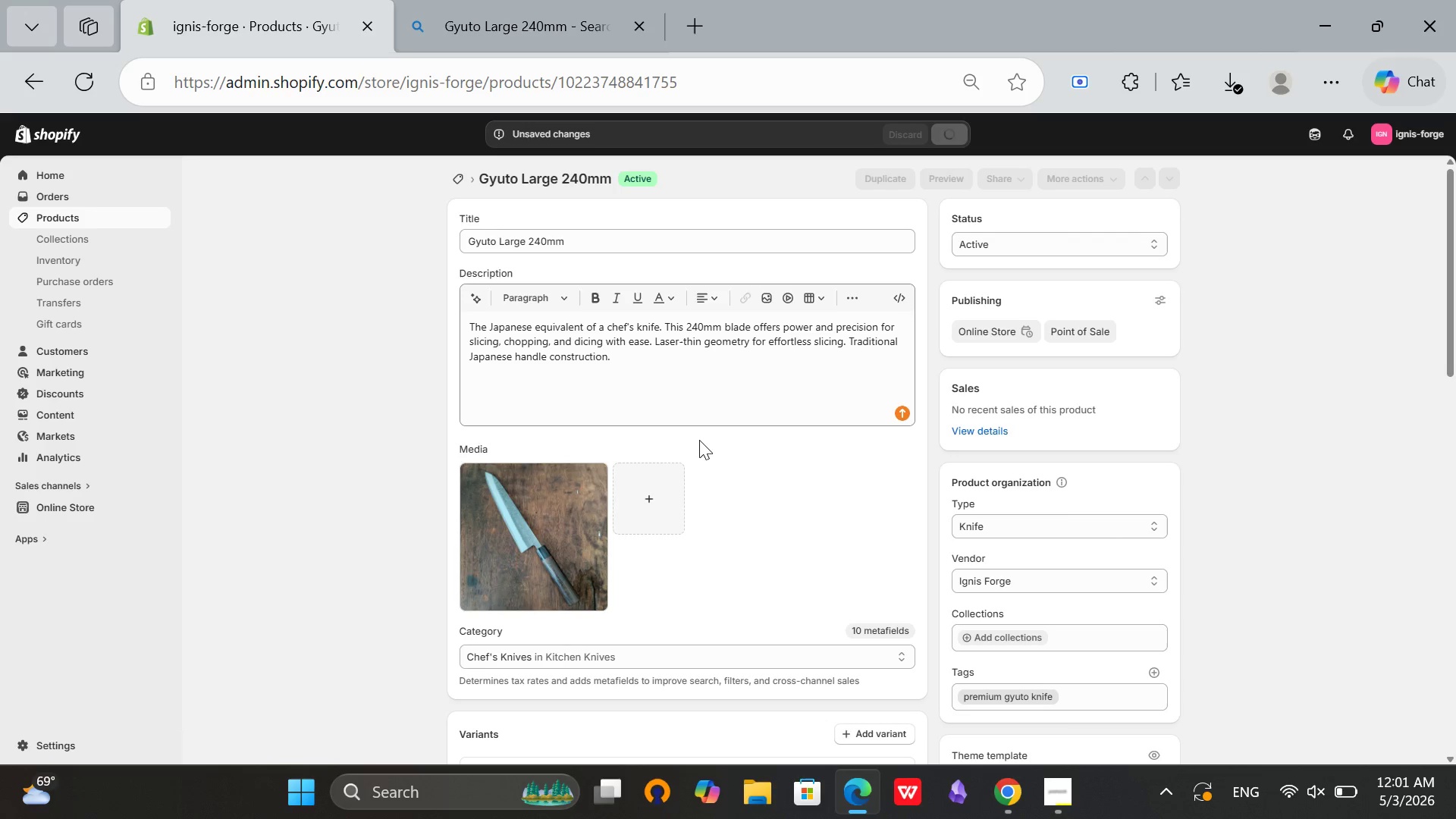 
wait(5.7)
 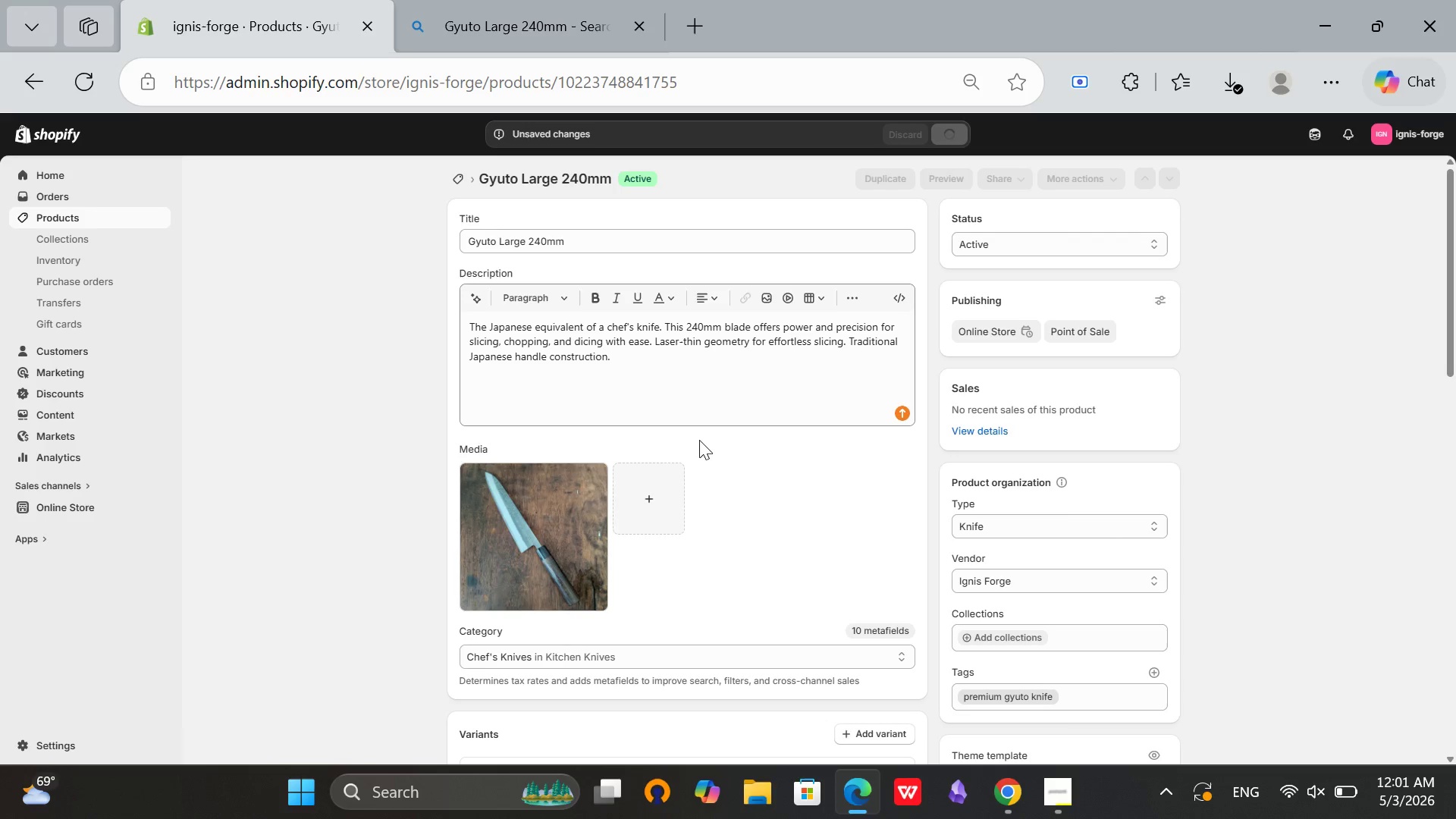 
left_click([1062, 808])